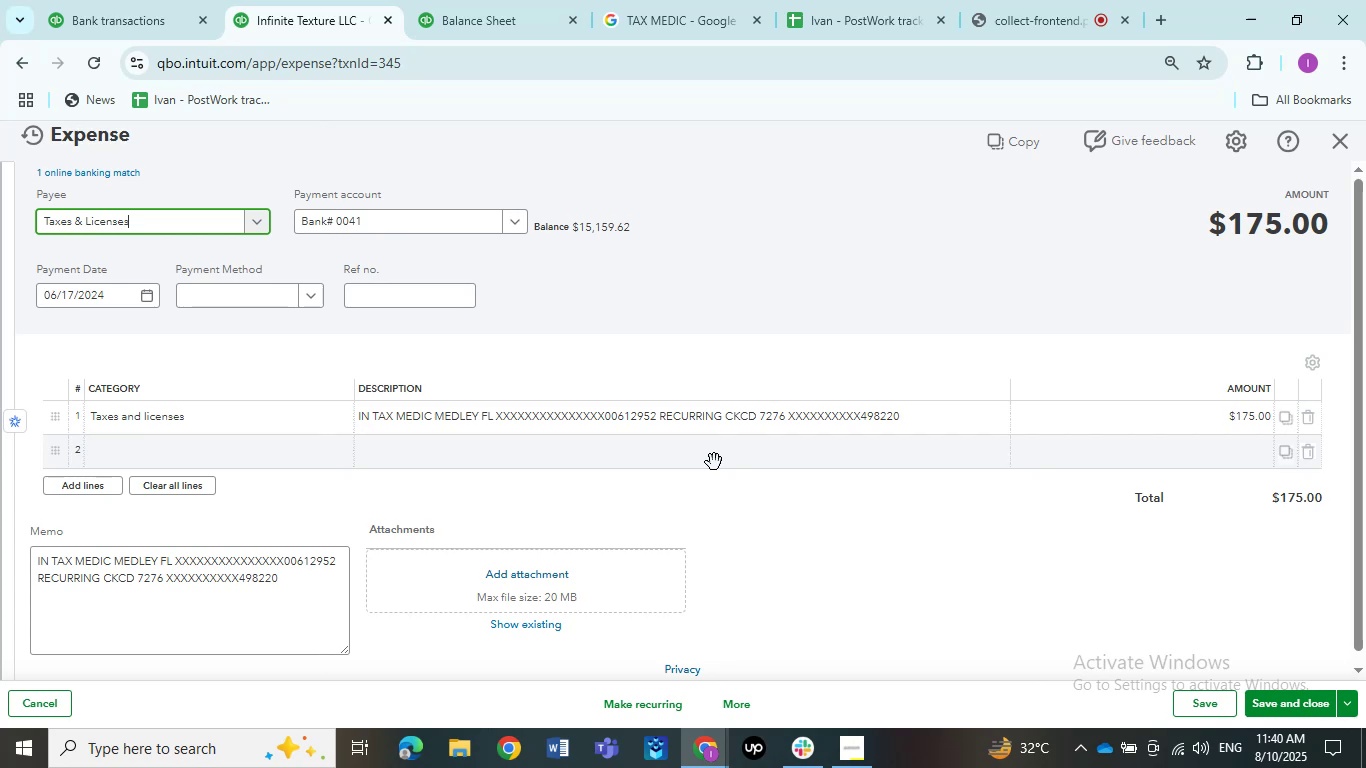 
left_click([320, 415])
 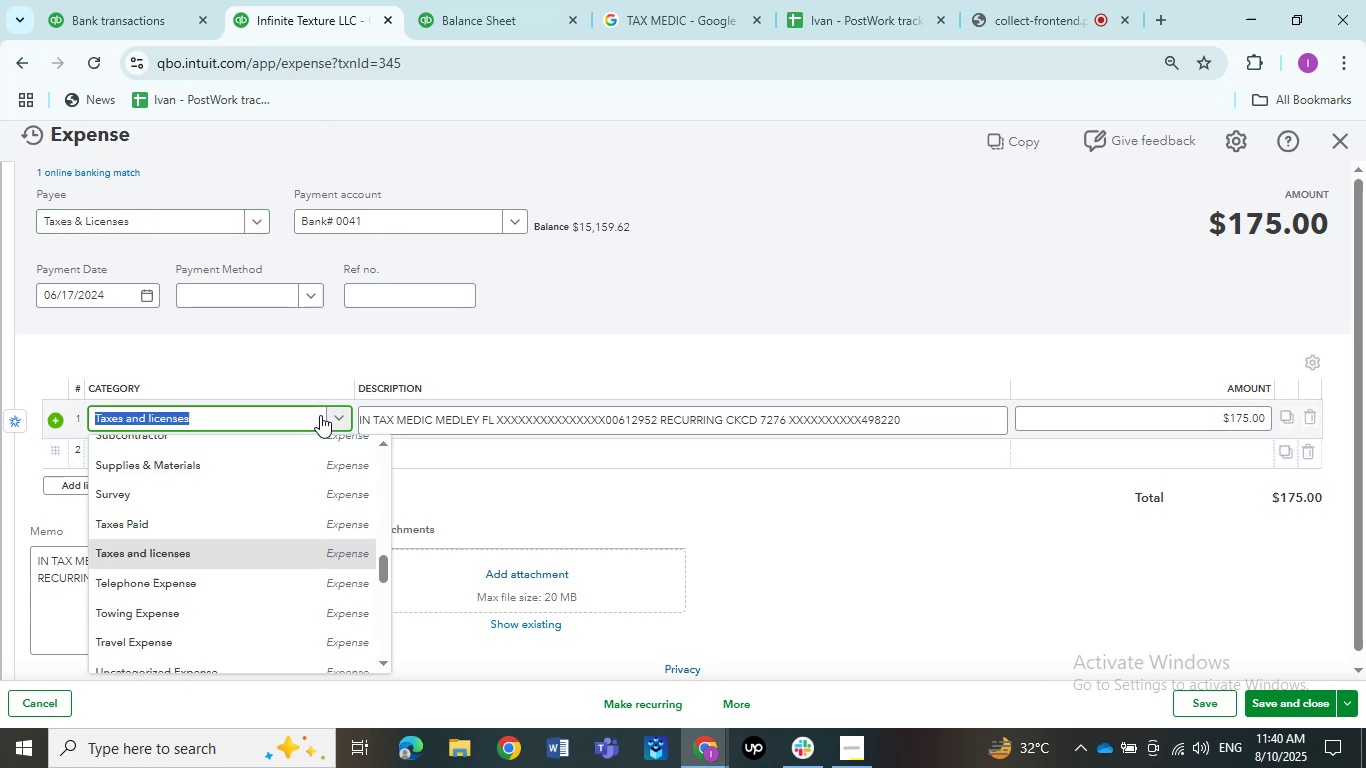 
type(legal)
 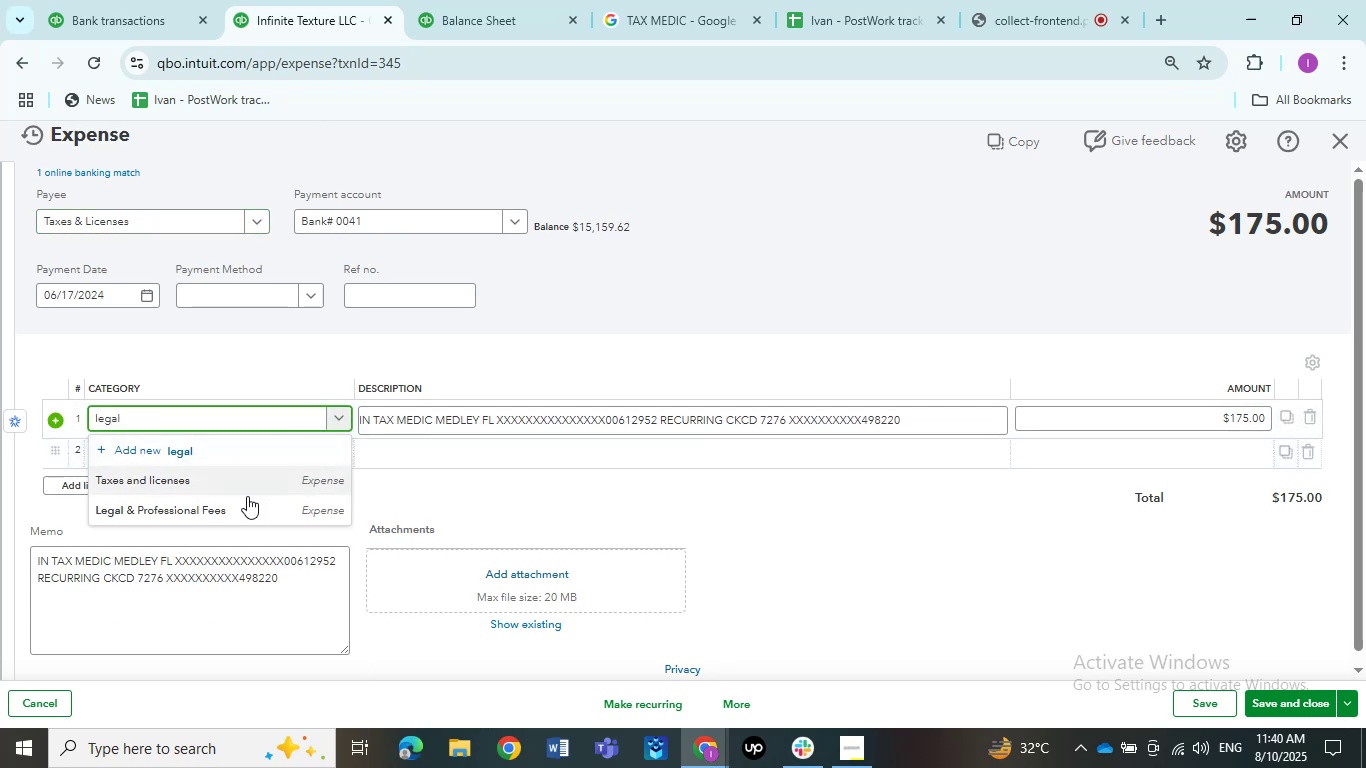 
left_click([232, 509])
 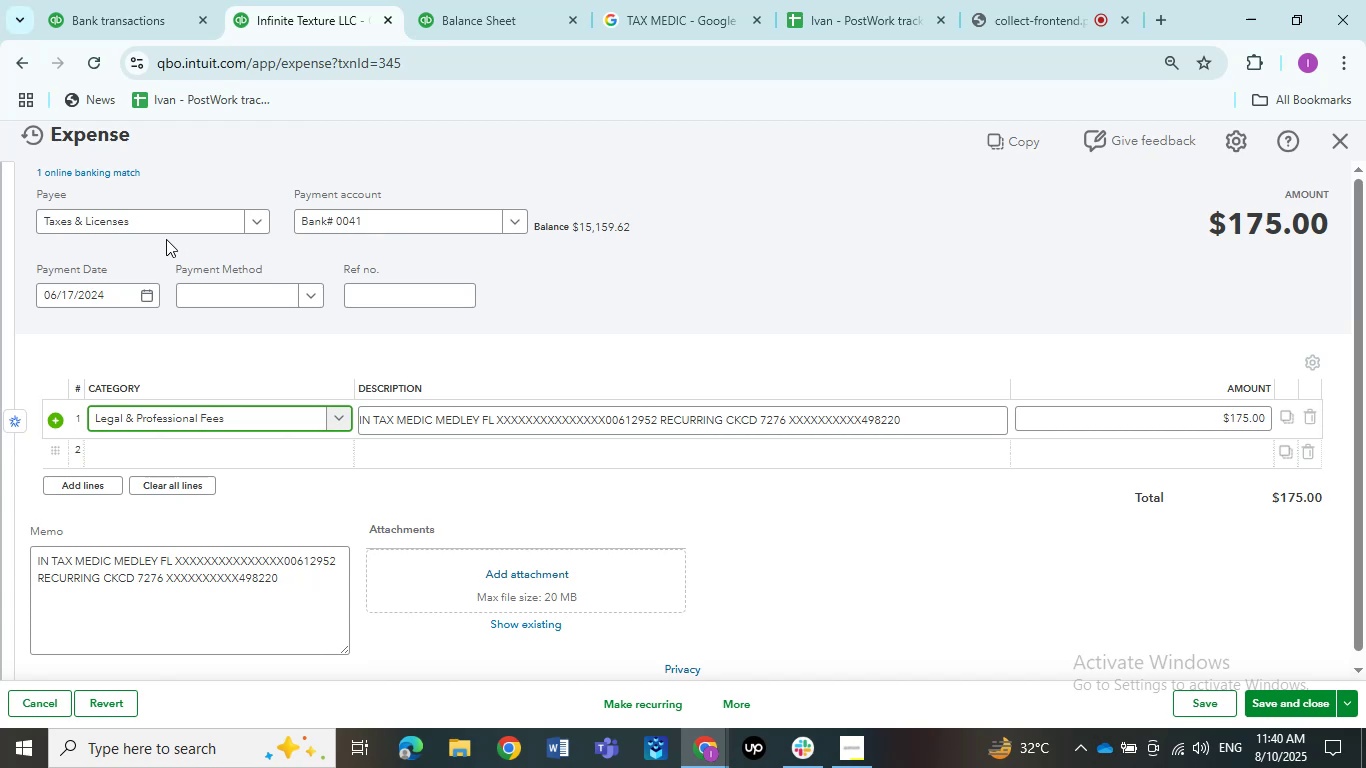 
left_click([166, 229])
 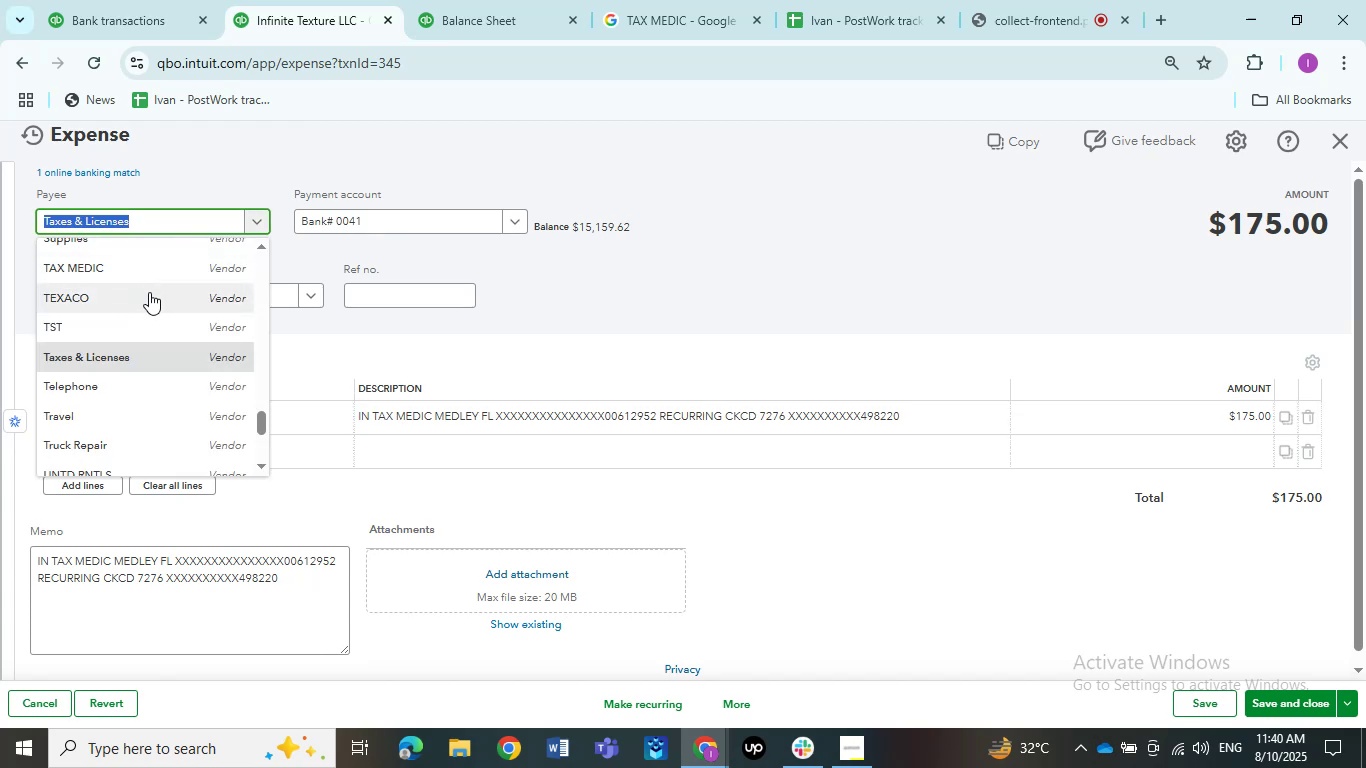 
left_click([149, 273])
 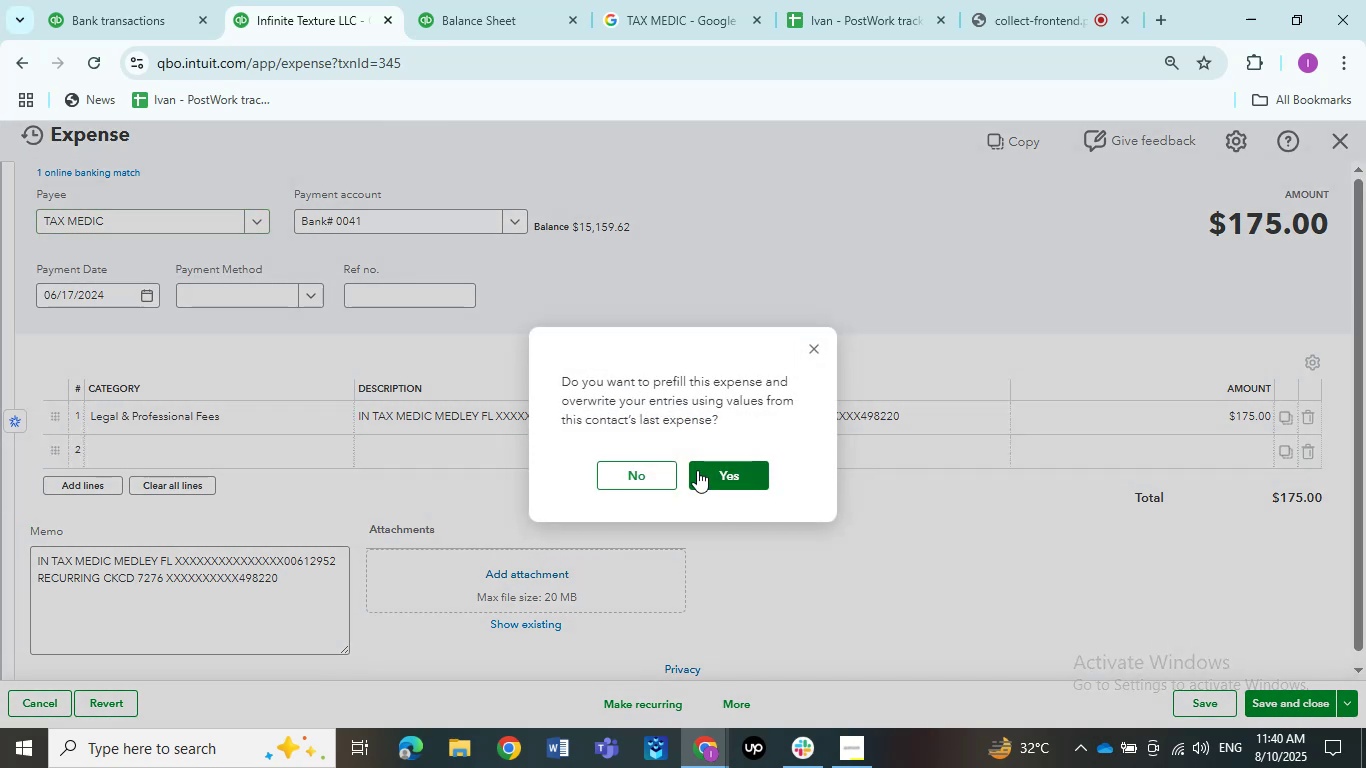 
left_click([697, 470])
 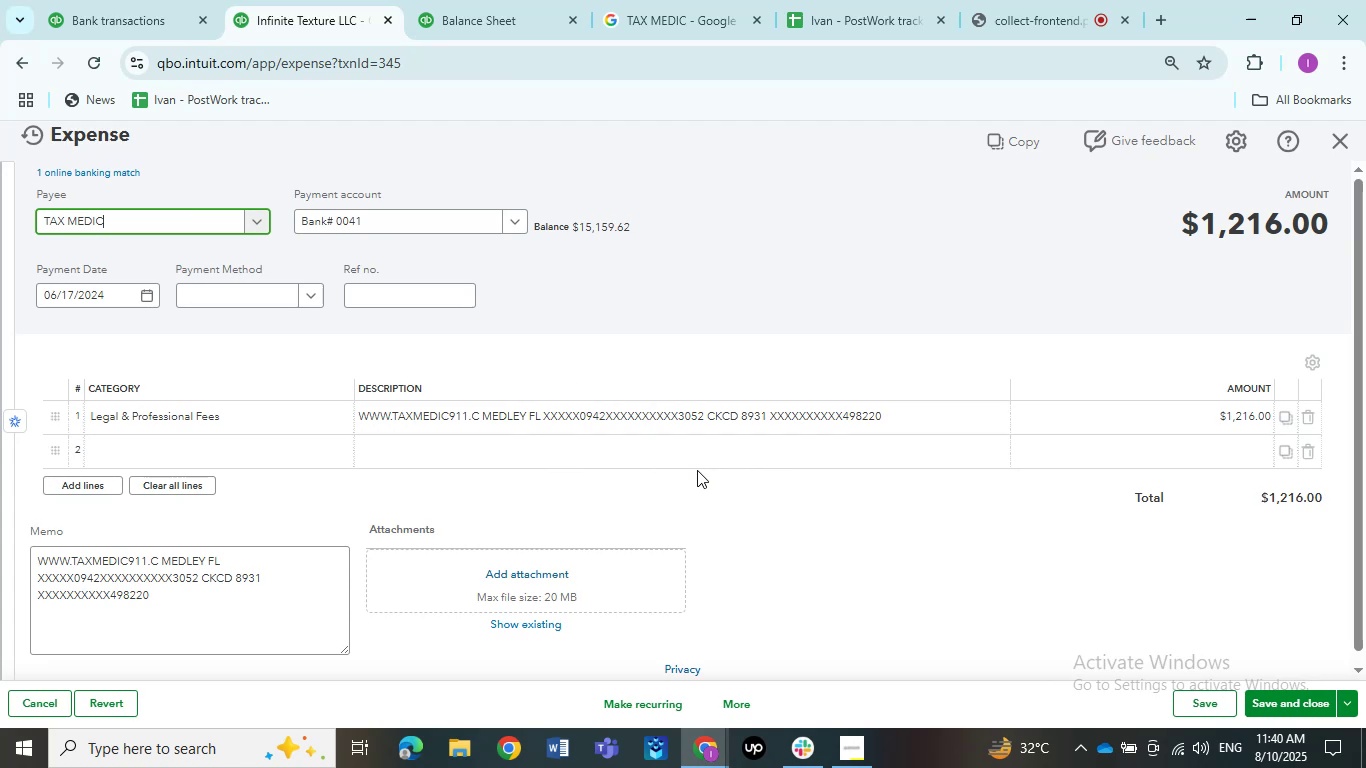 
wait(6.45)
 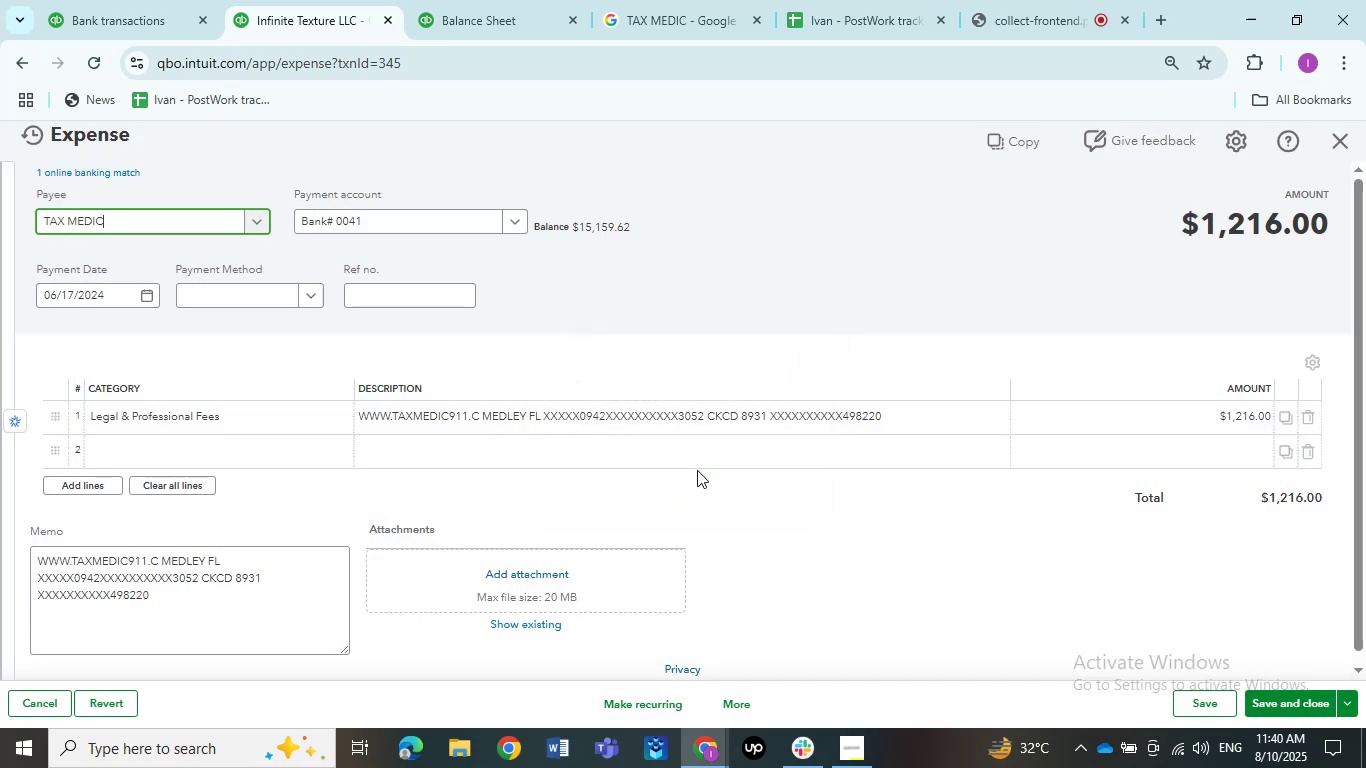 
left_click([1332, 139])
 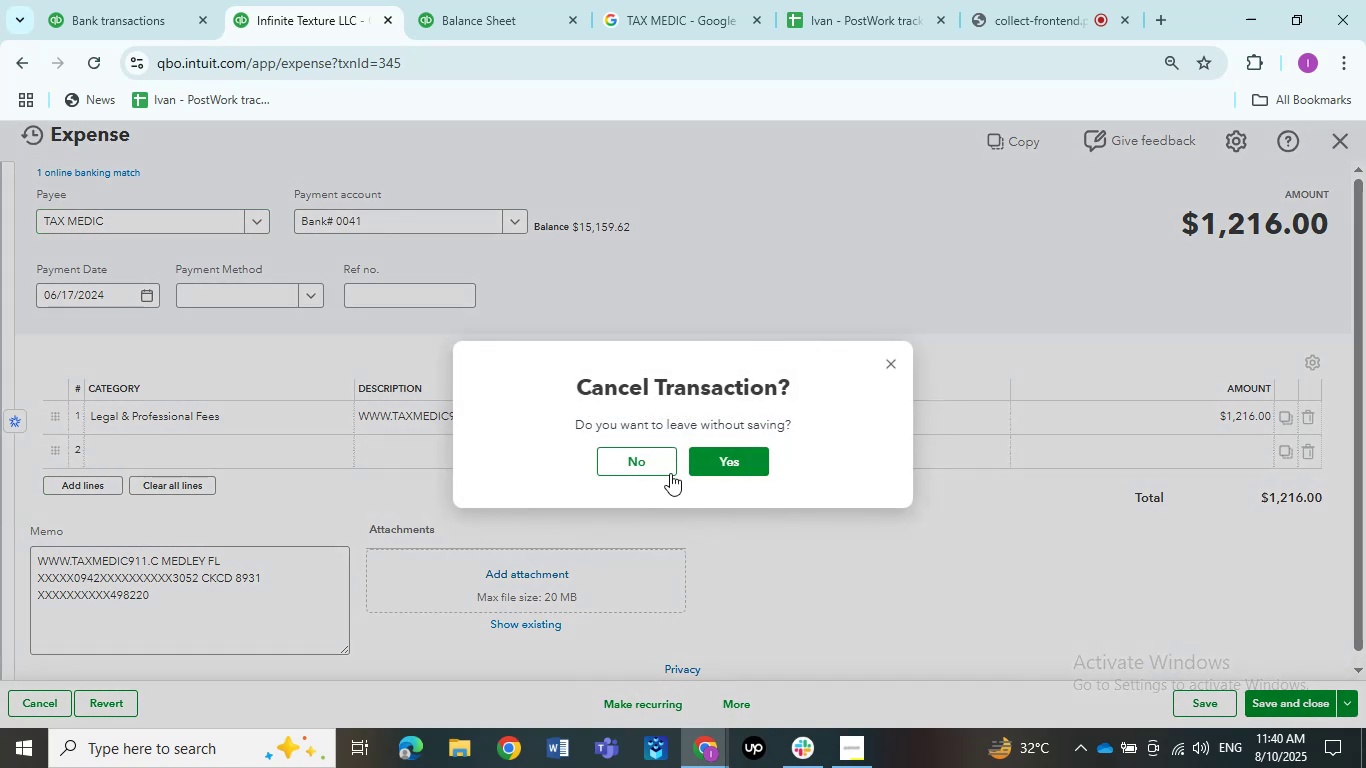 
left_click([694, 462])
 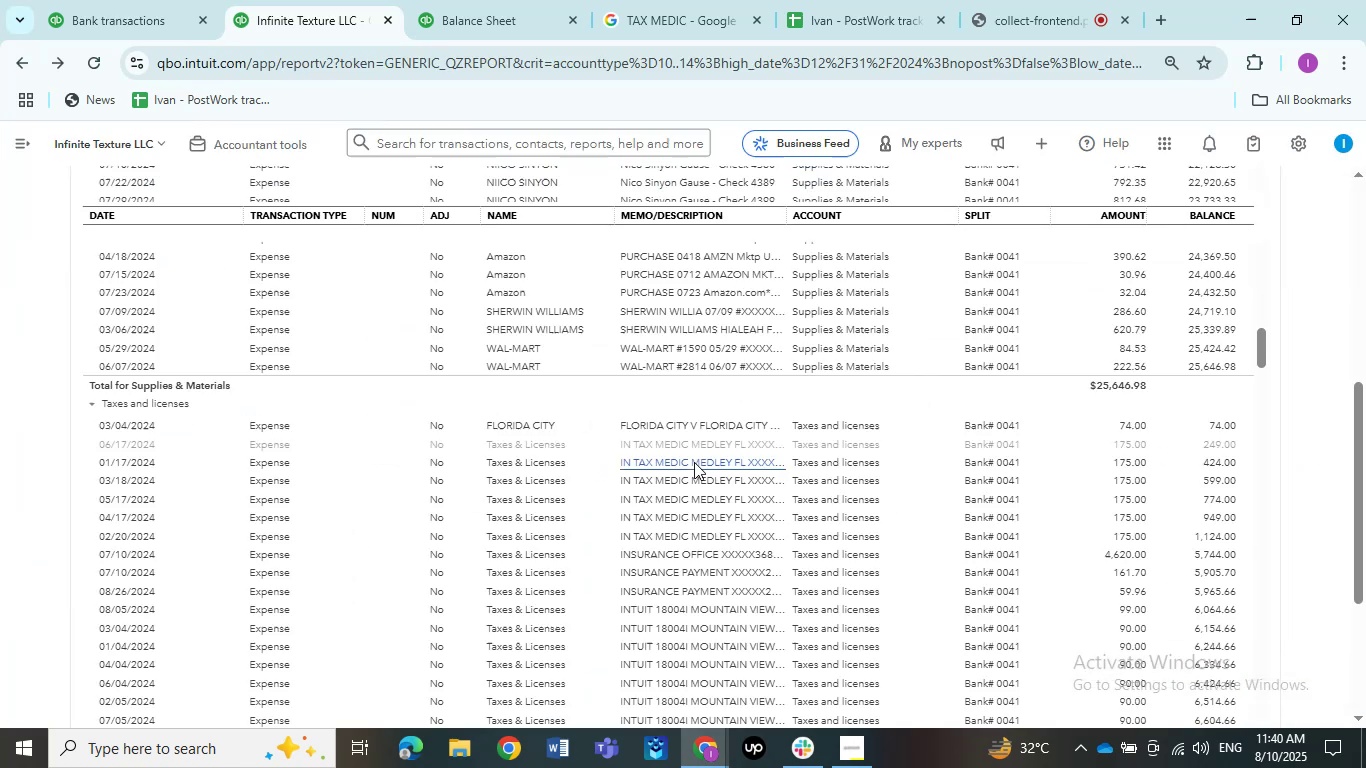 
wait(5.03)
 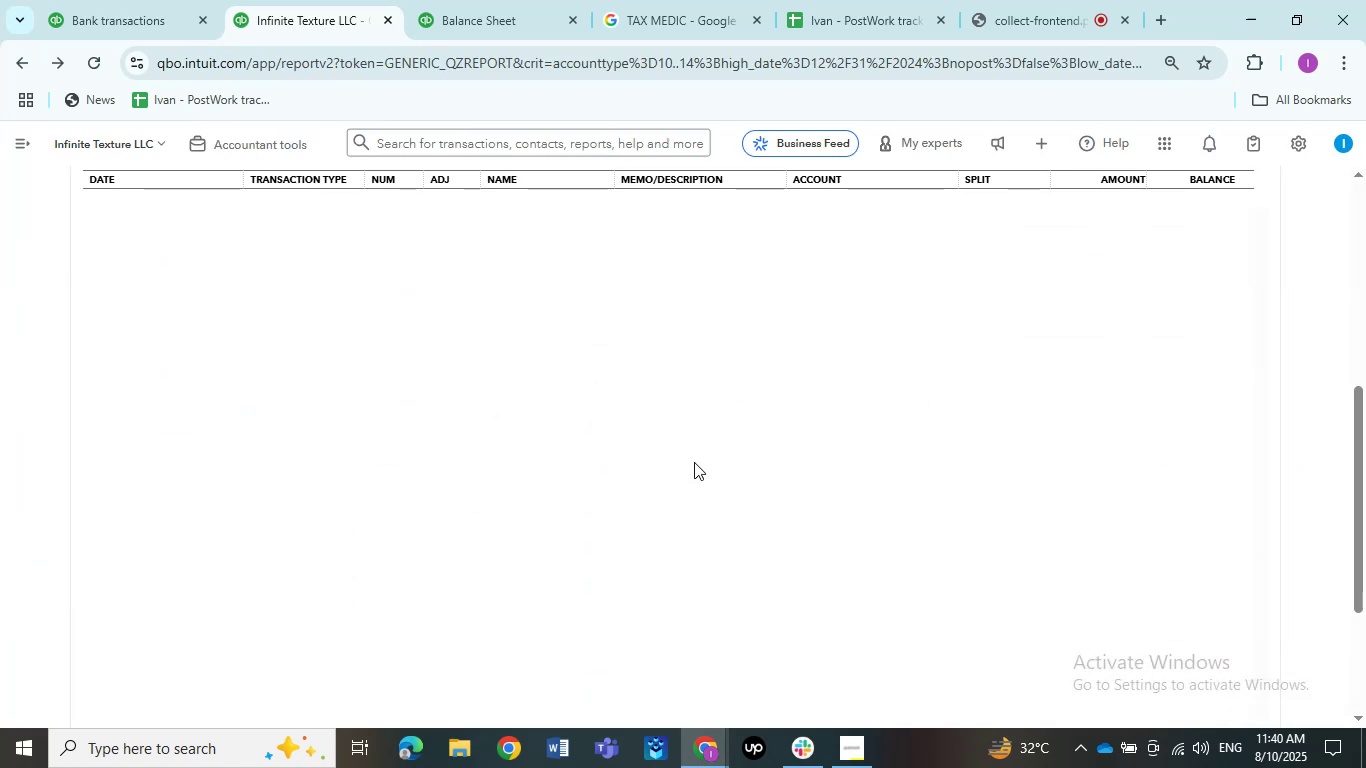 
left_click([689, 450])
 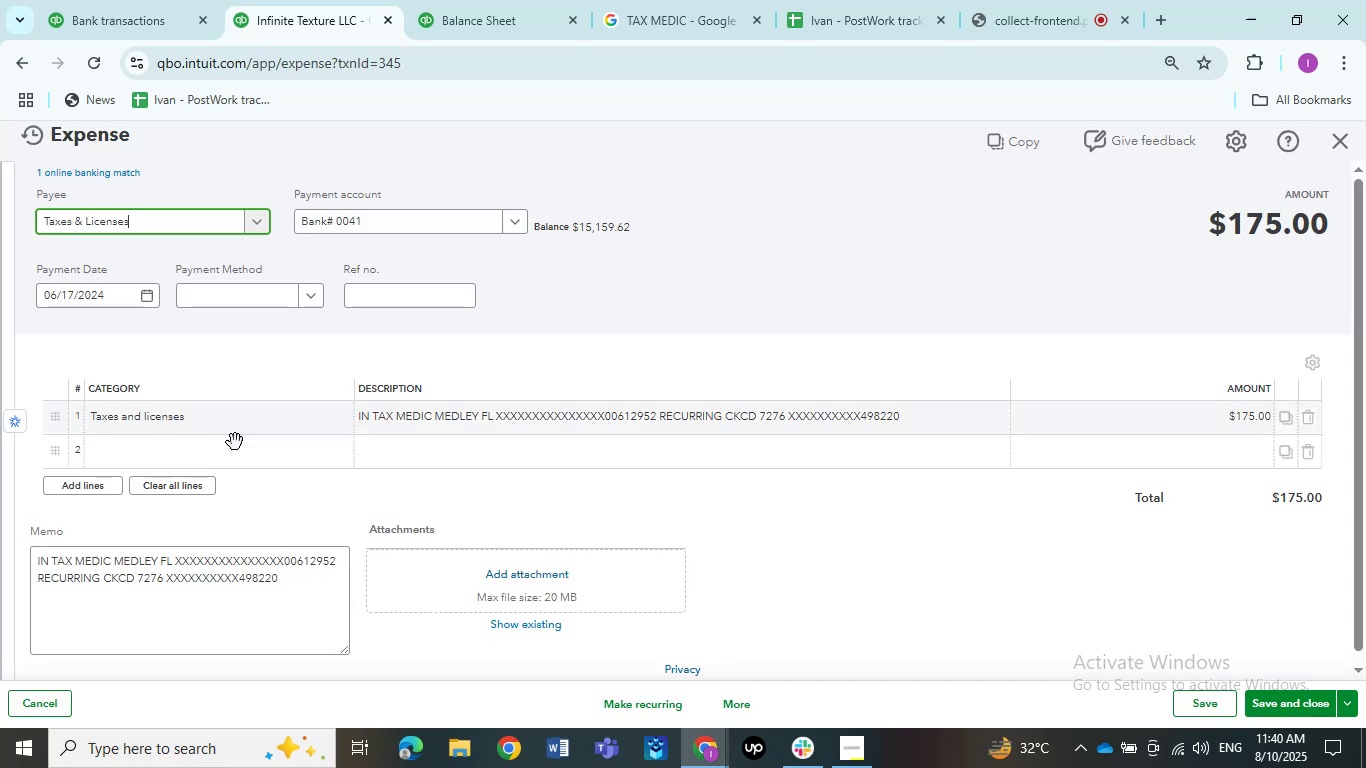 
wait(6.18)
 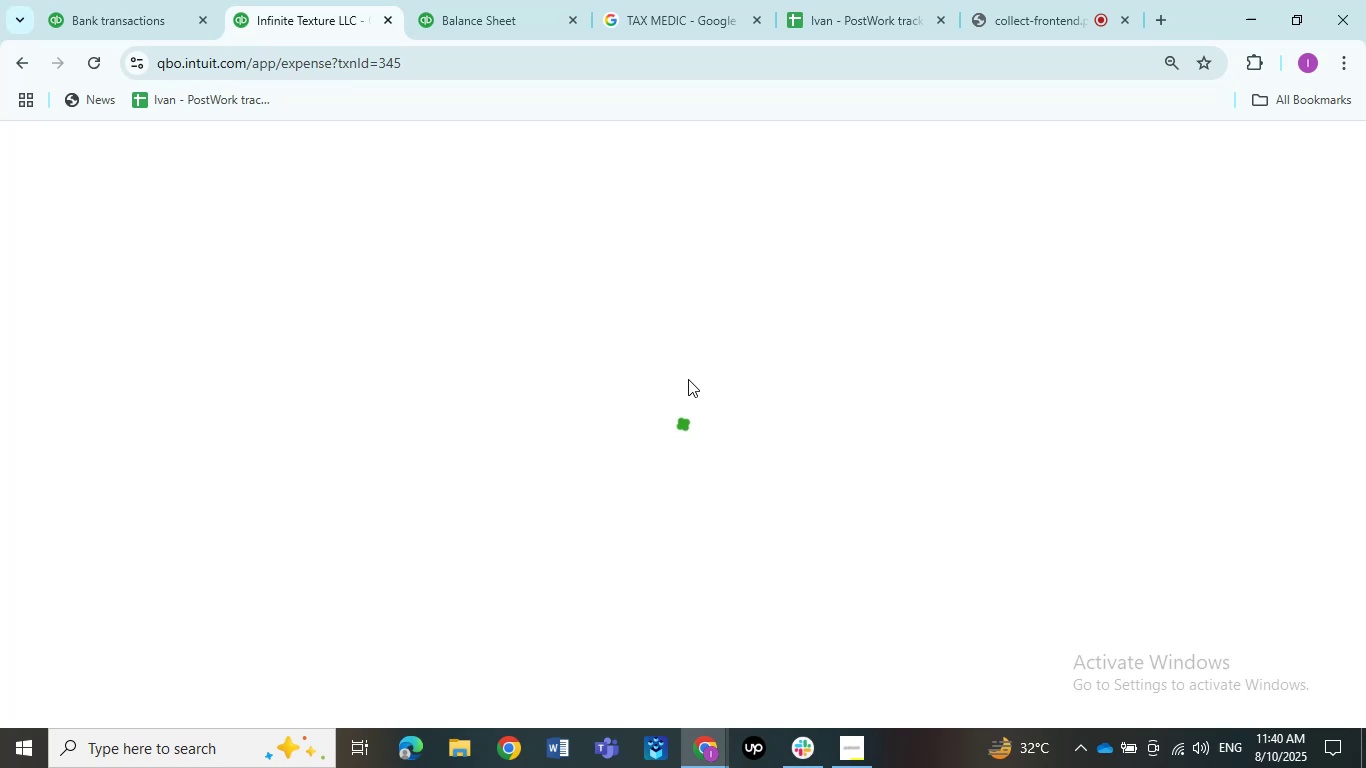 
left_click([222, 421])
 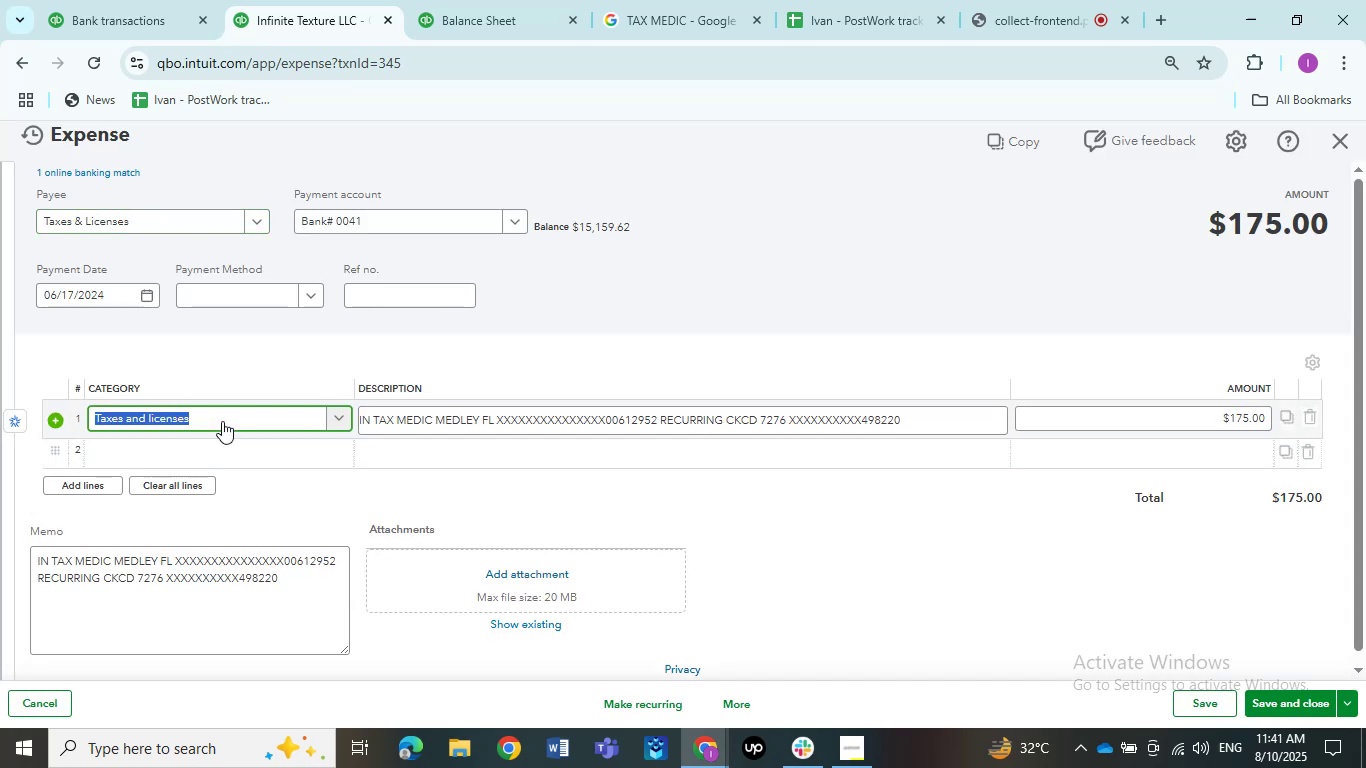 
type(legal)
 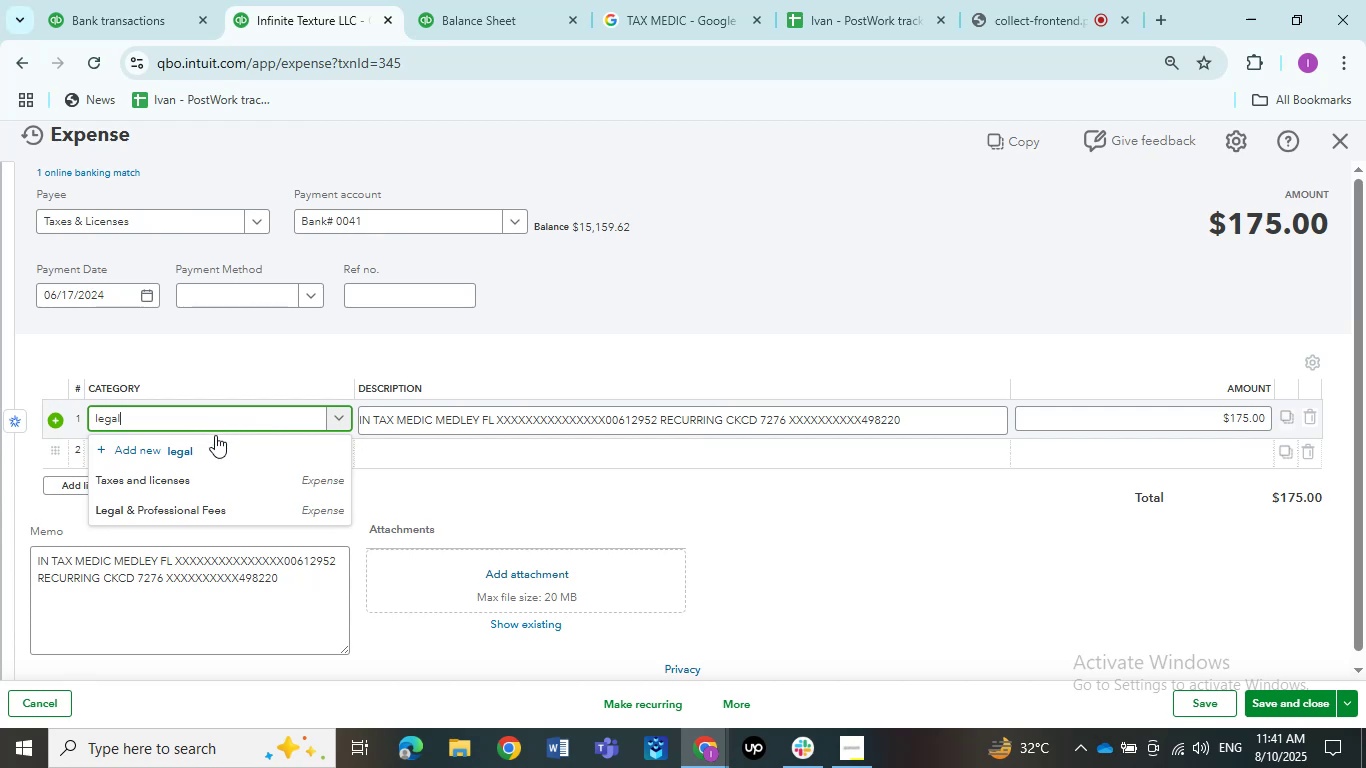 
left_click([192, 511])
 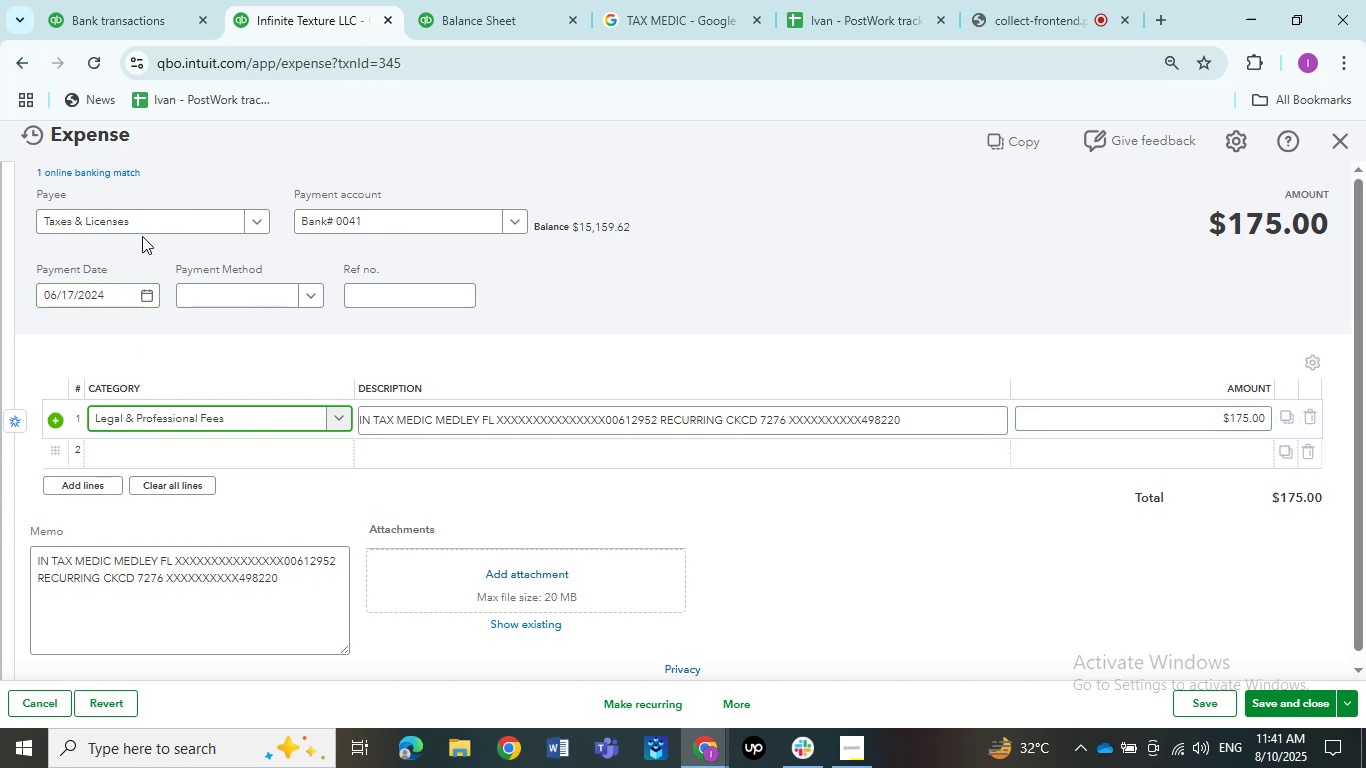 
left_click([142, 235])
 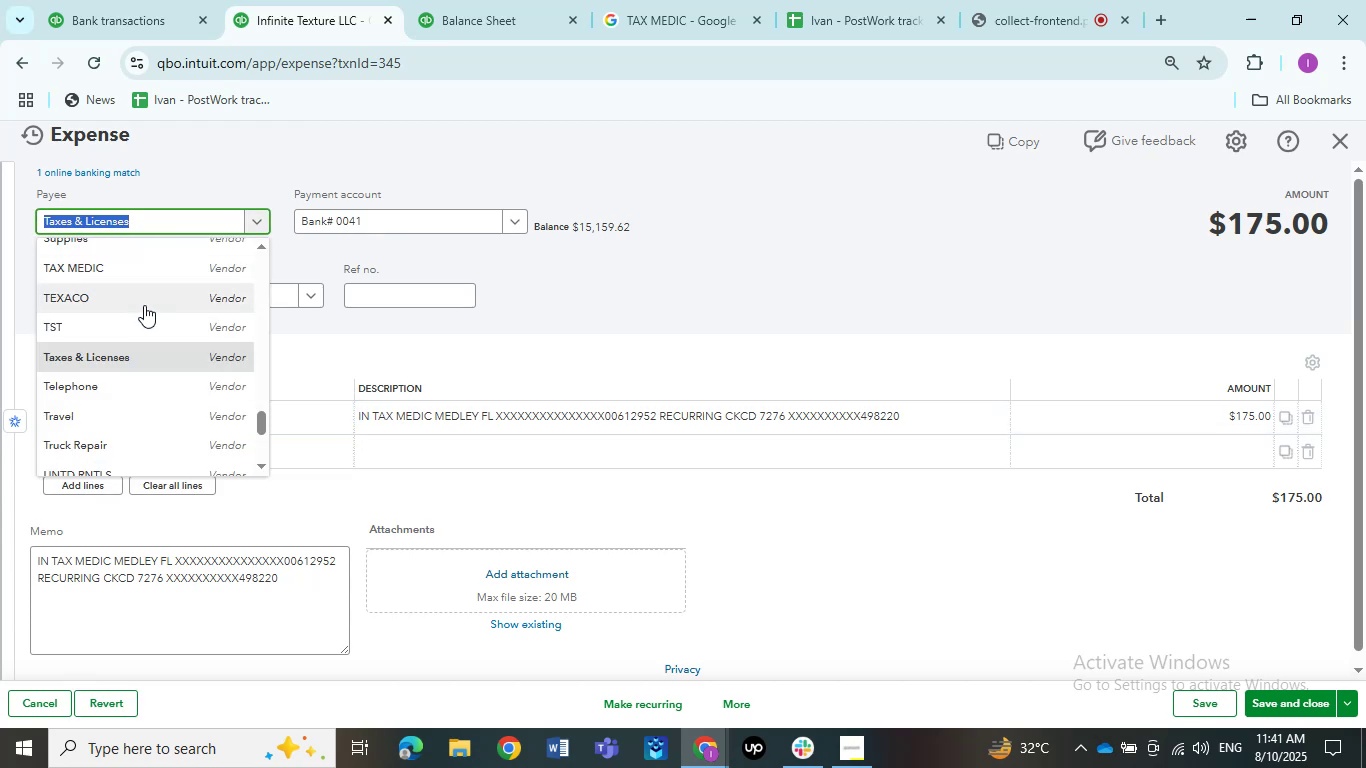 
left_click([142, 282])
 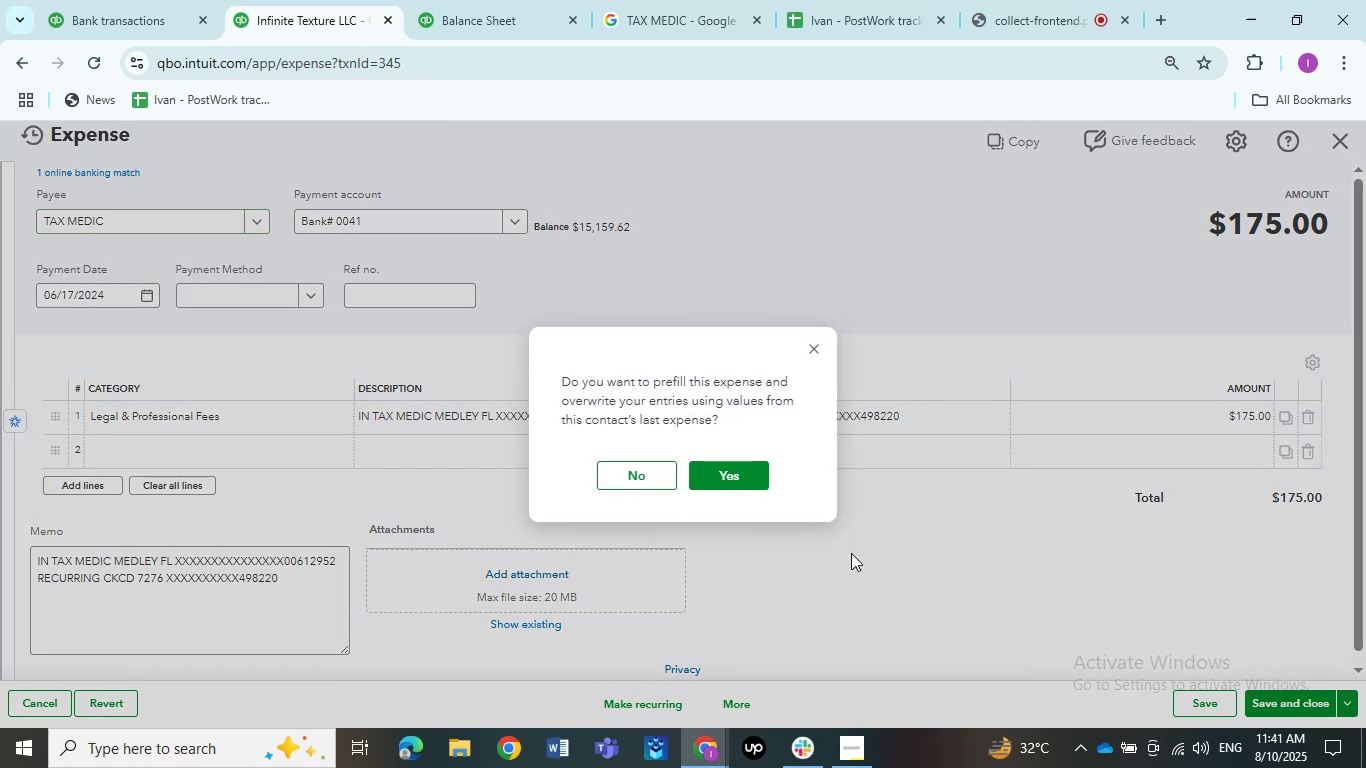 
left_click([643, 473])
 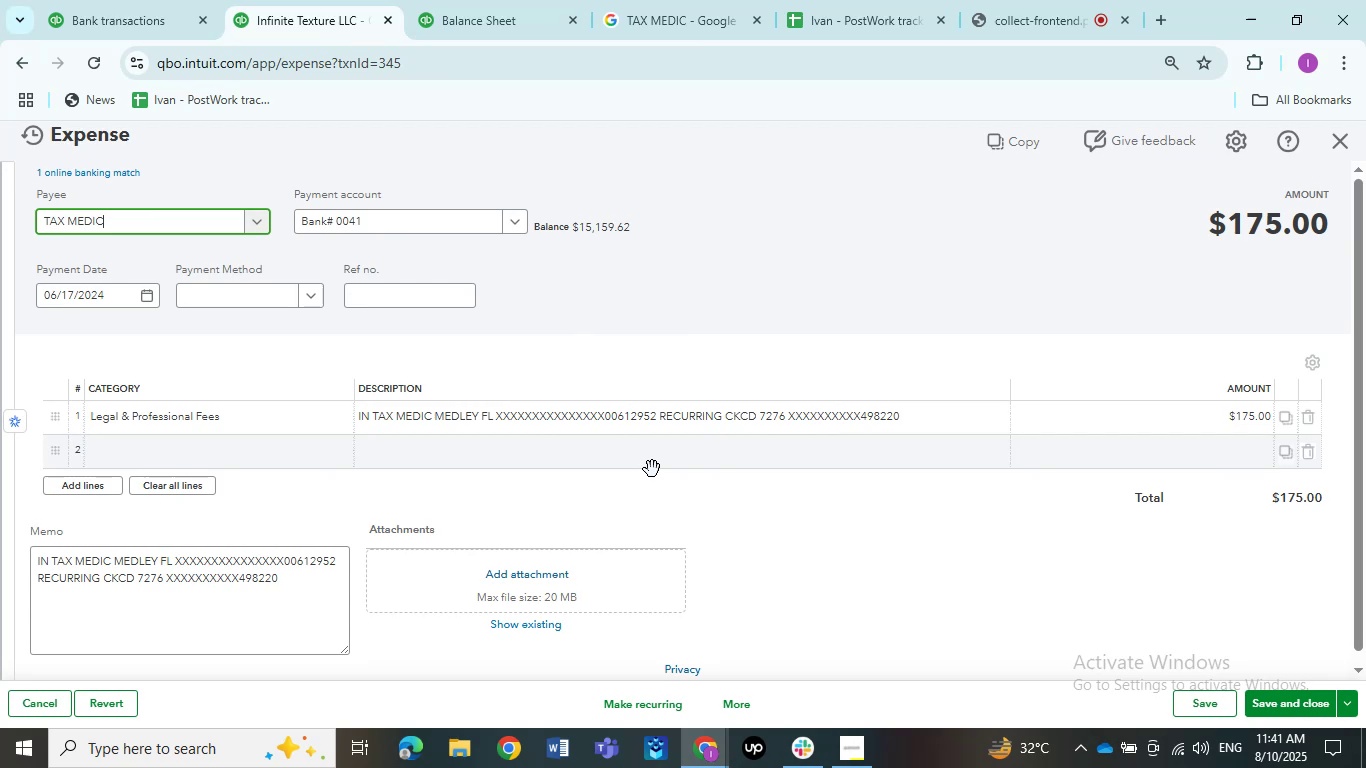 
wait(8.78)
 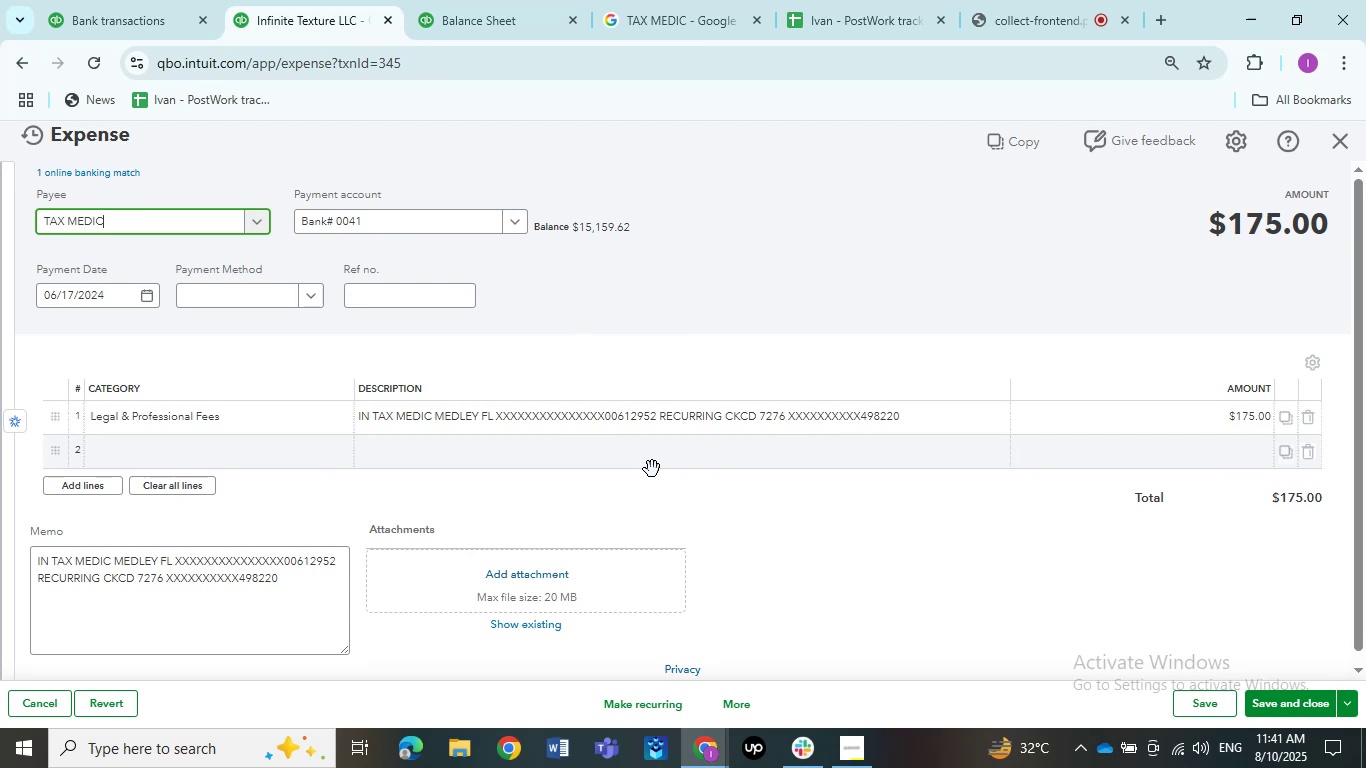 
left_click([1265, 698])
 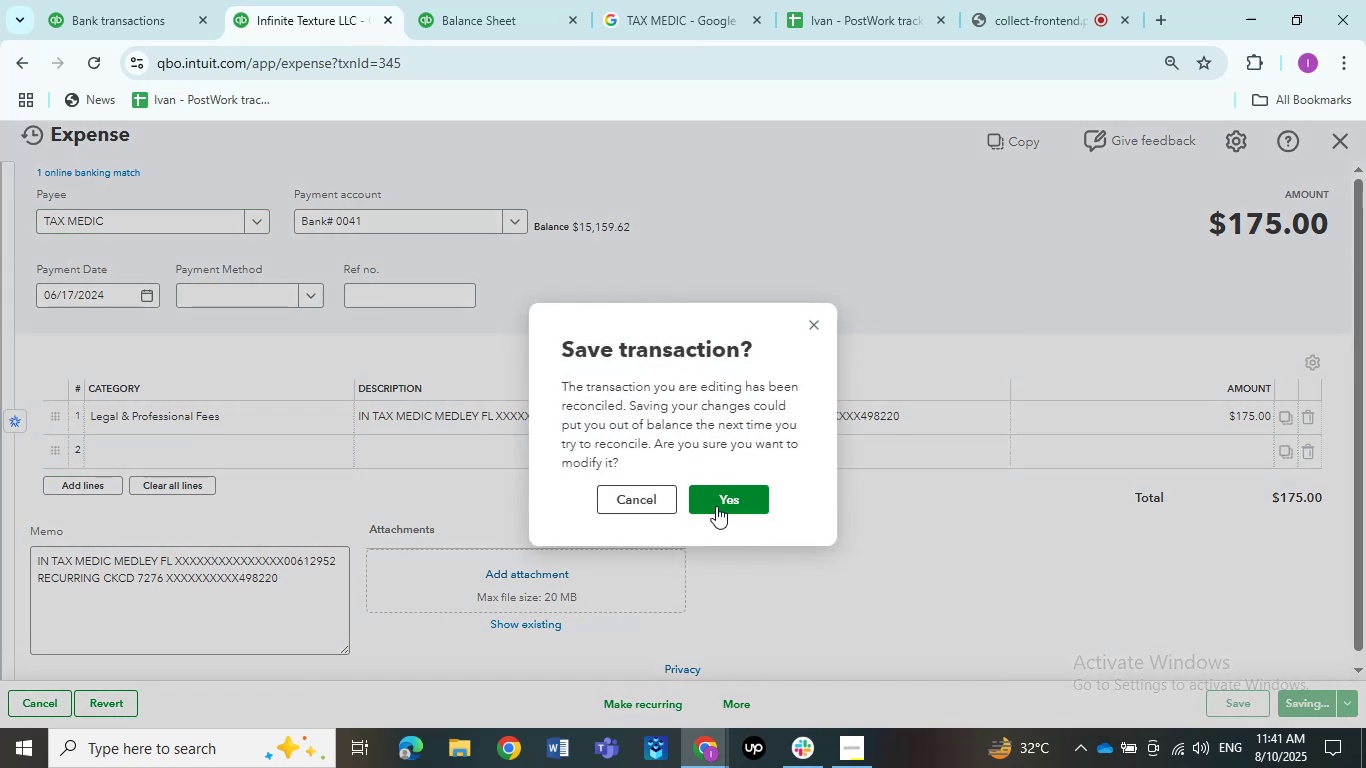 
left_click([716, 506])
 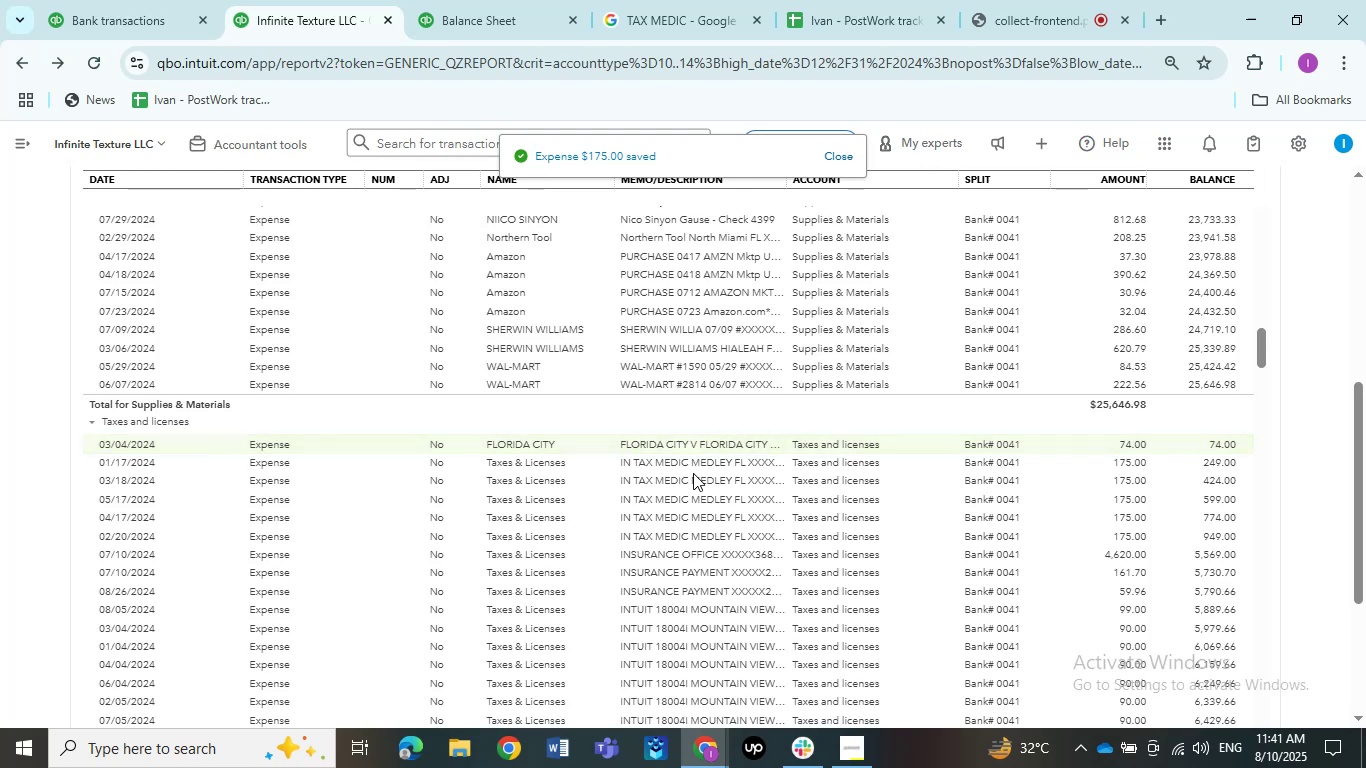 
wait(7.39)
 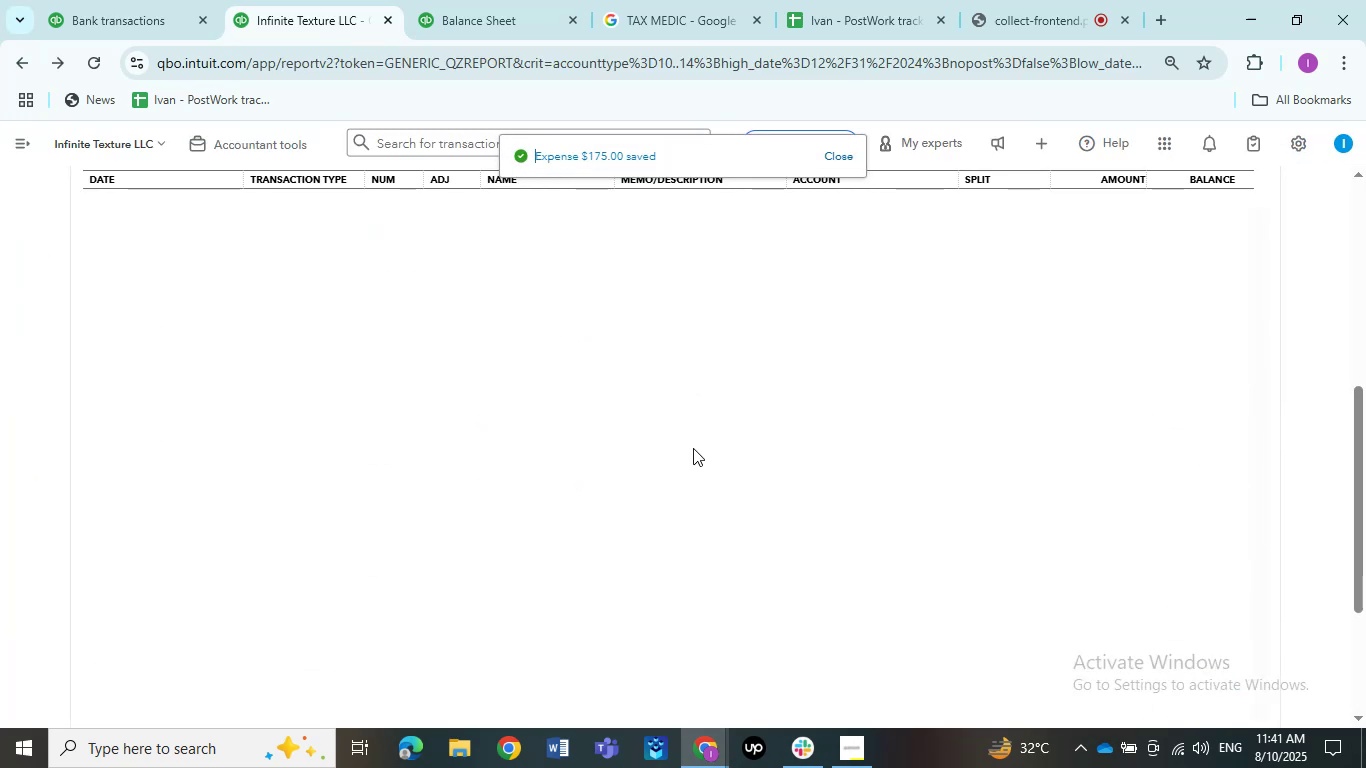 
left_click([687, 455])
 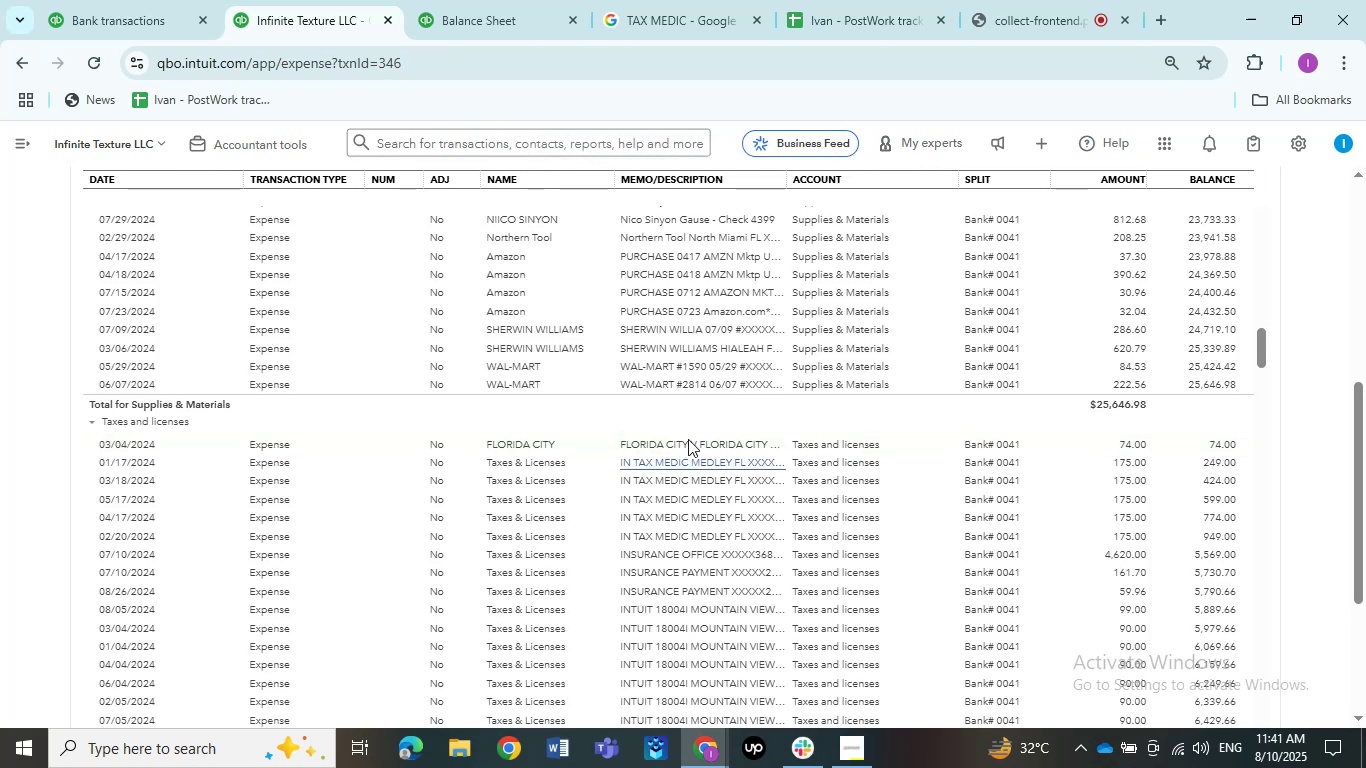 
mouse_move([702, 383])
 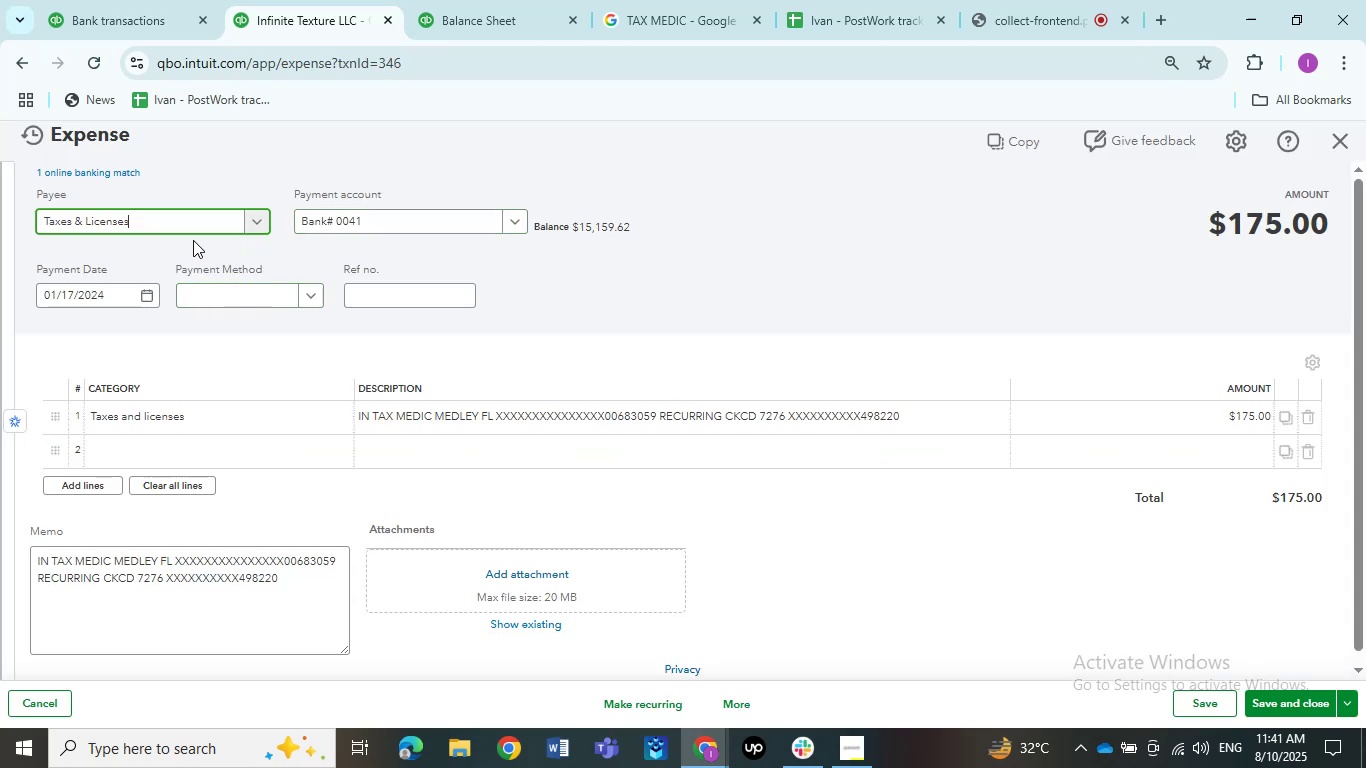 
left_click([159, 232])
 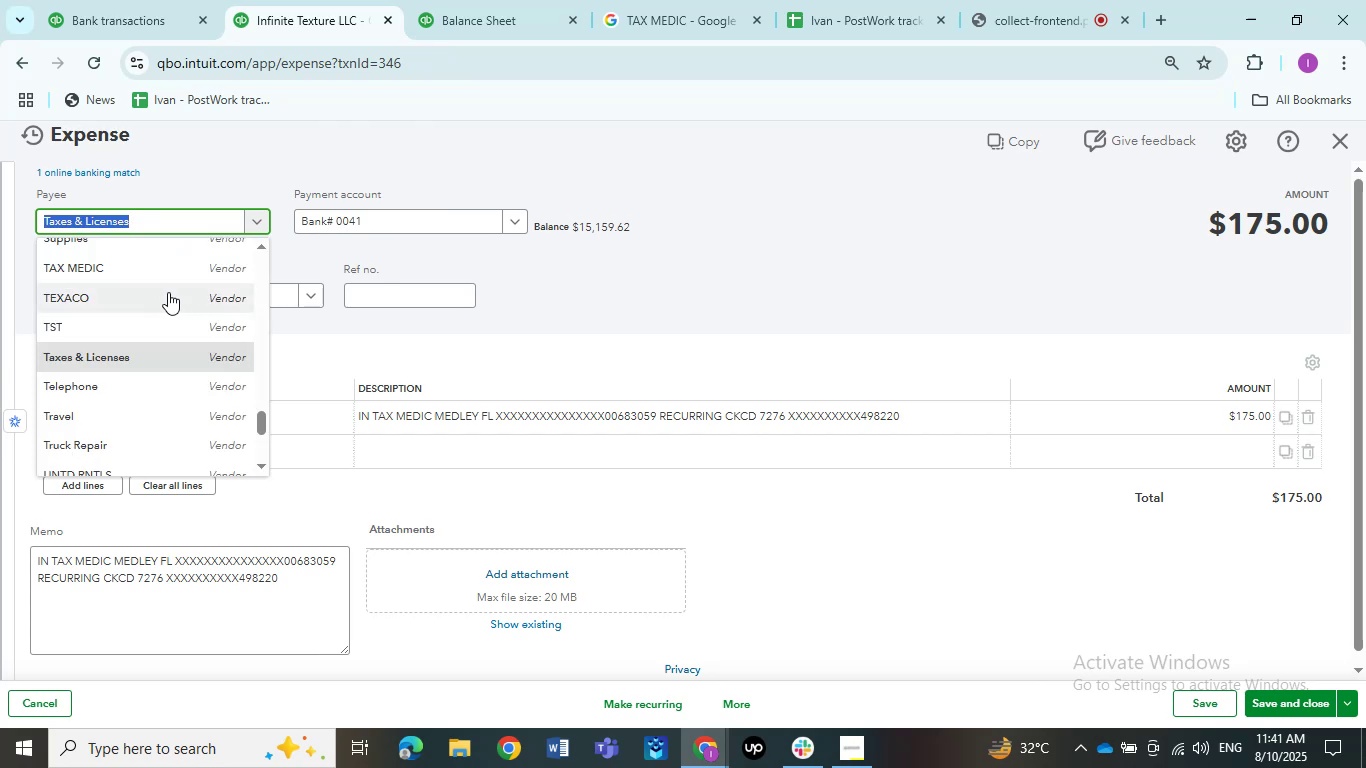 
left_click([162, 270])
 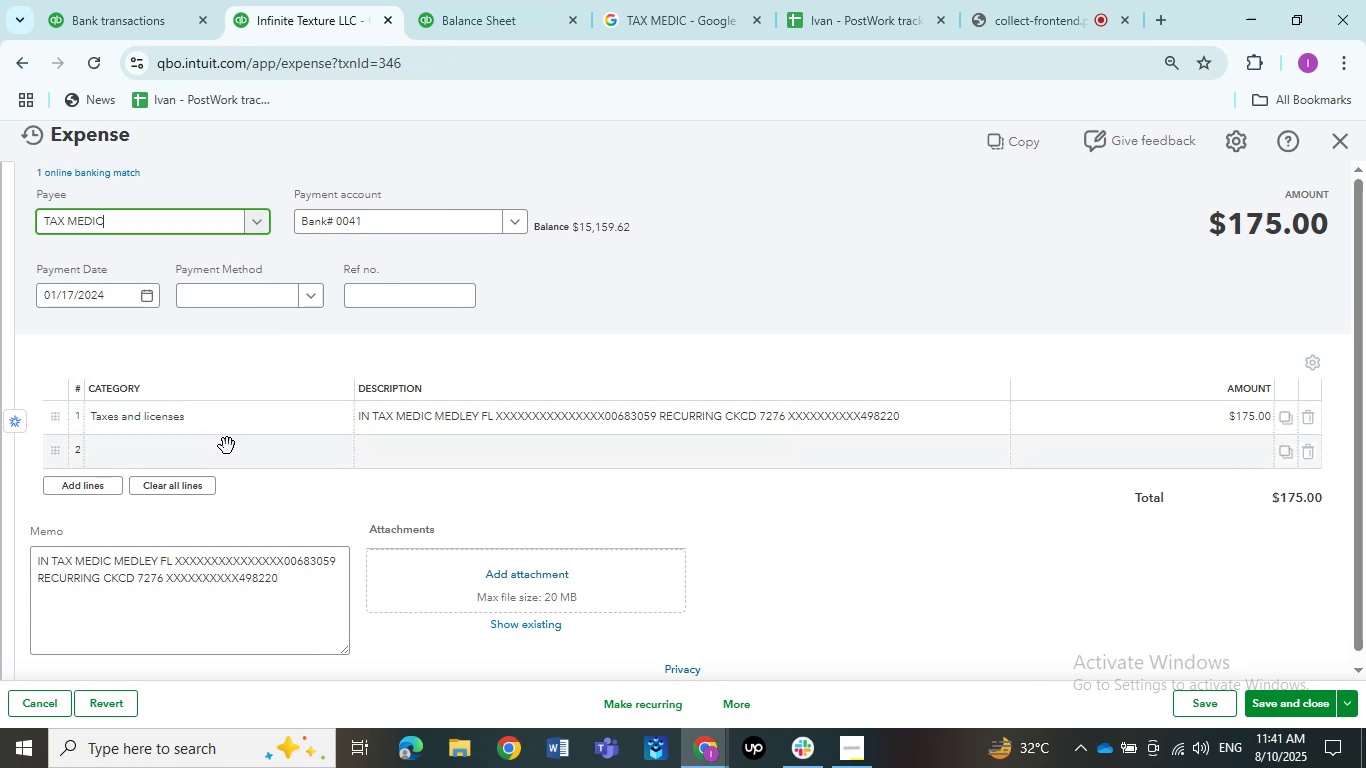 
left_click([221, 435])
 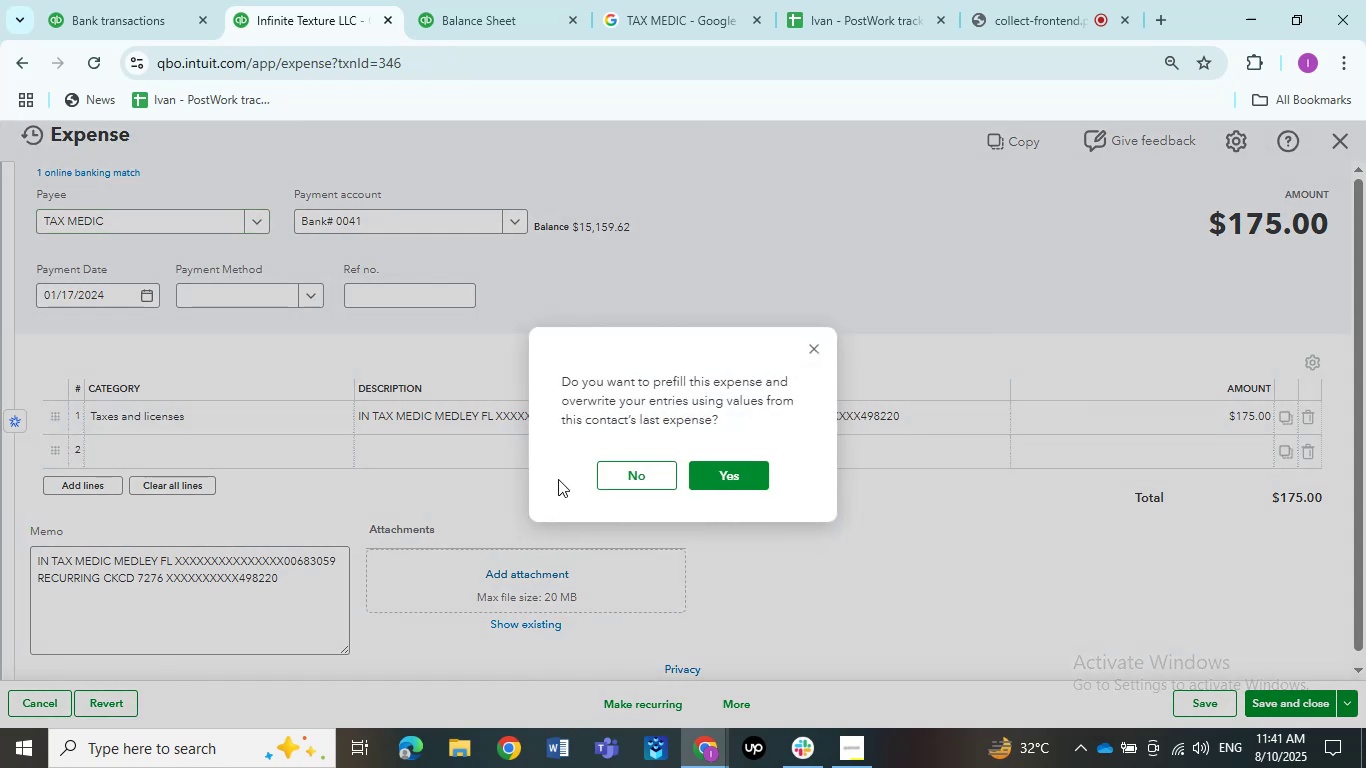 
left_click([620, 475])
 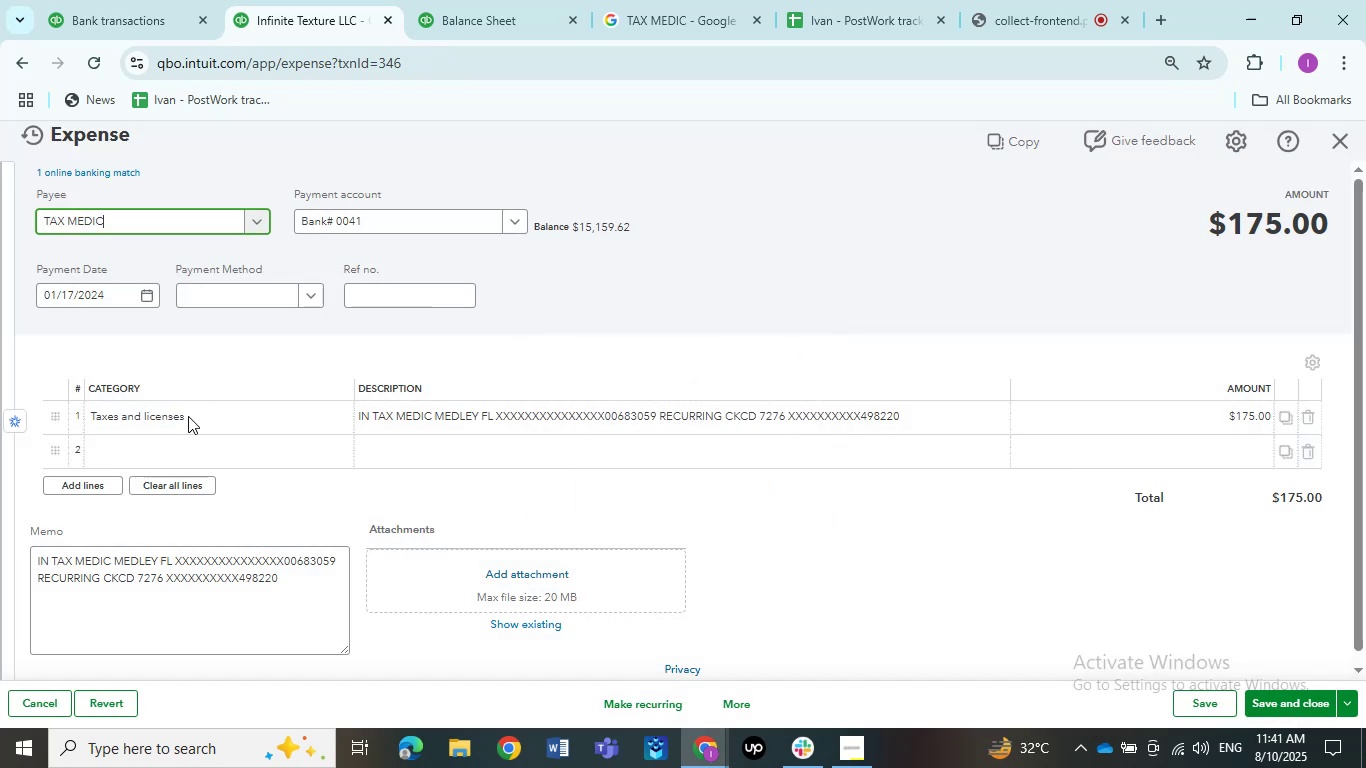 
left_click([188, 416])
 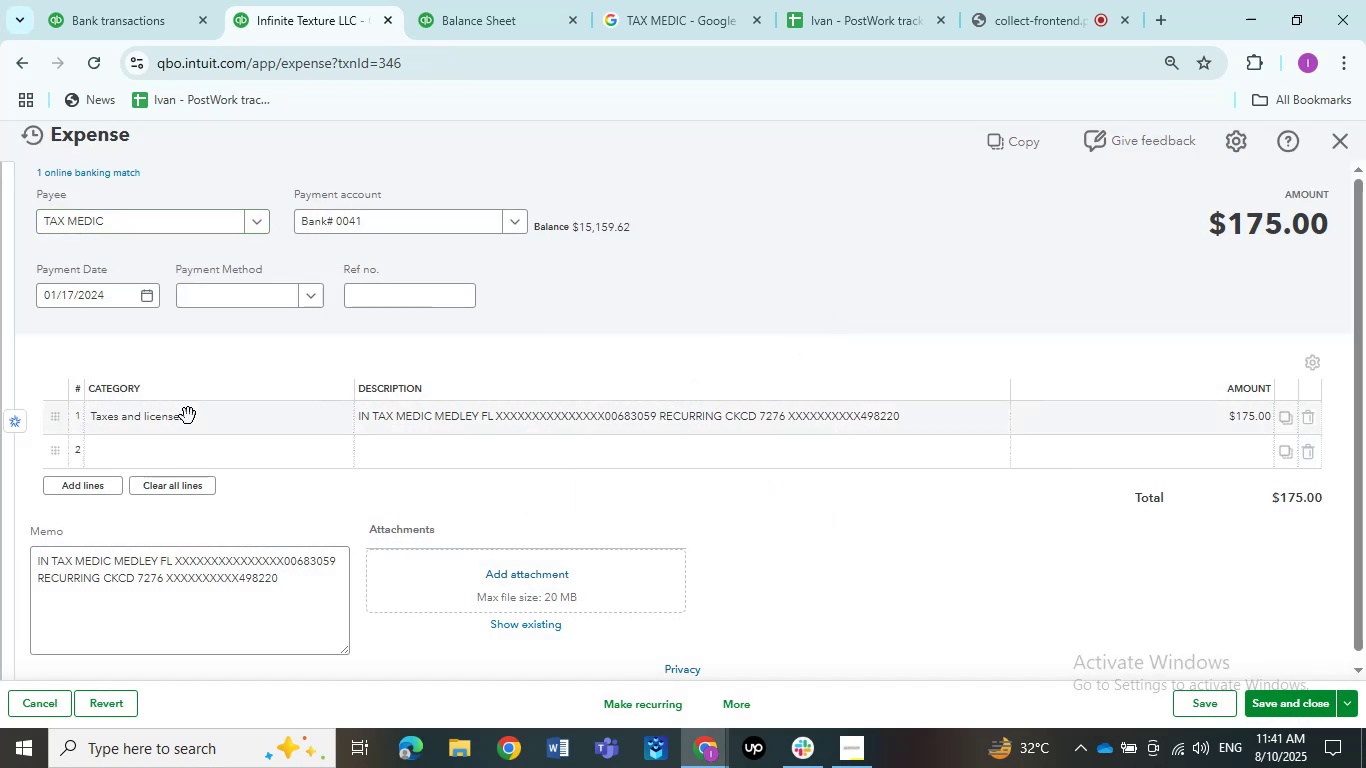 
left_click([188, 416])
 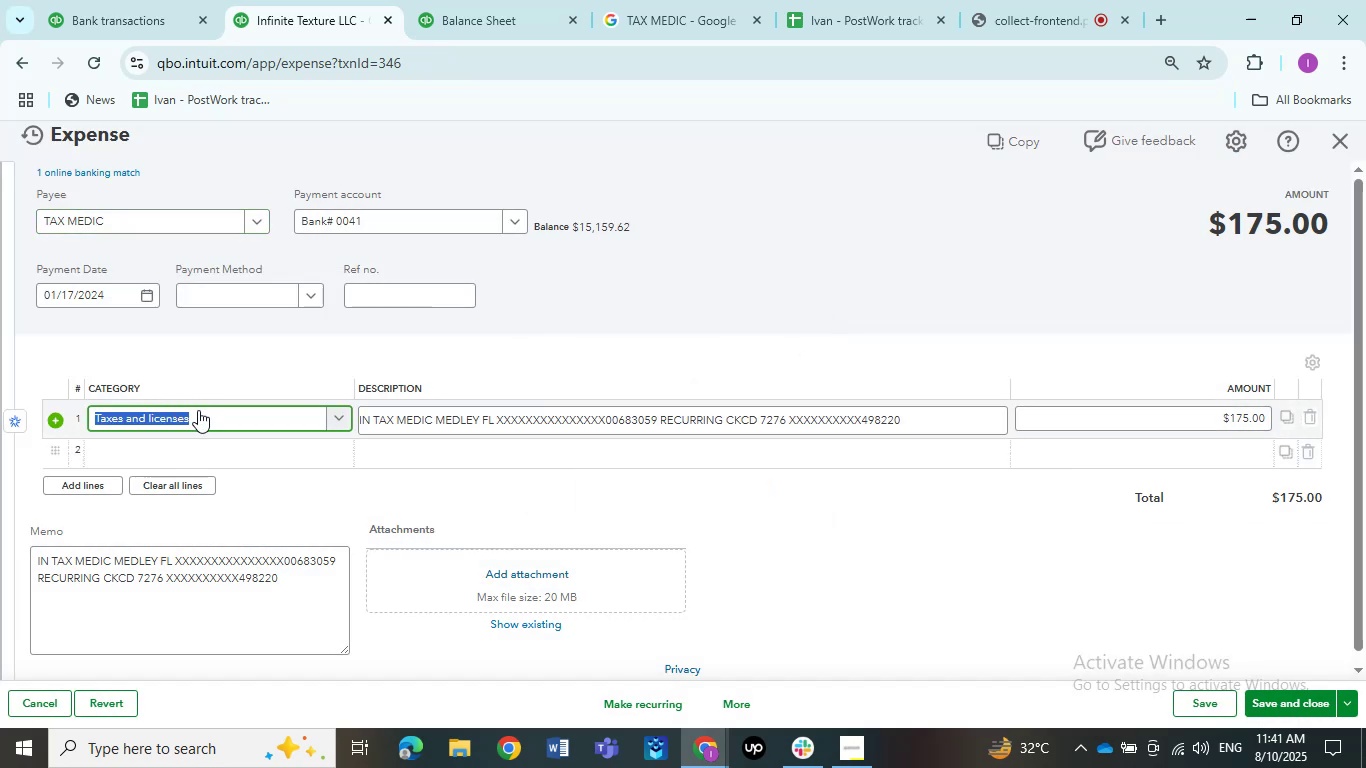 
type(legal)
 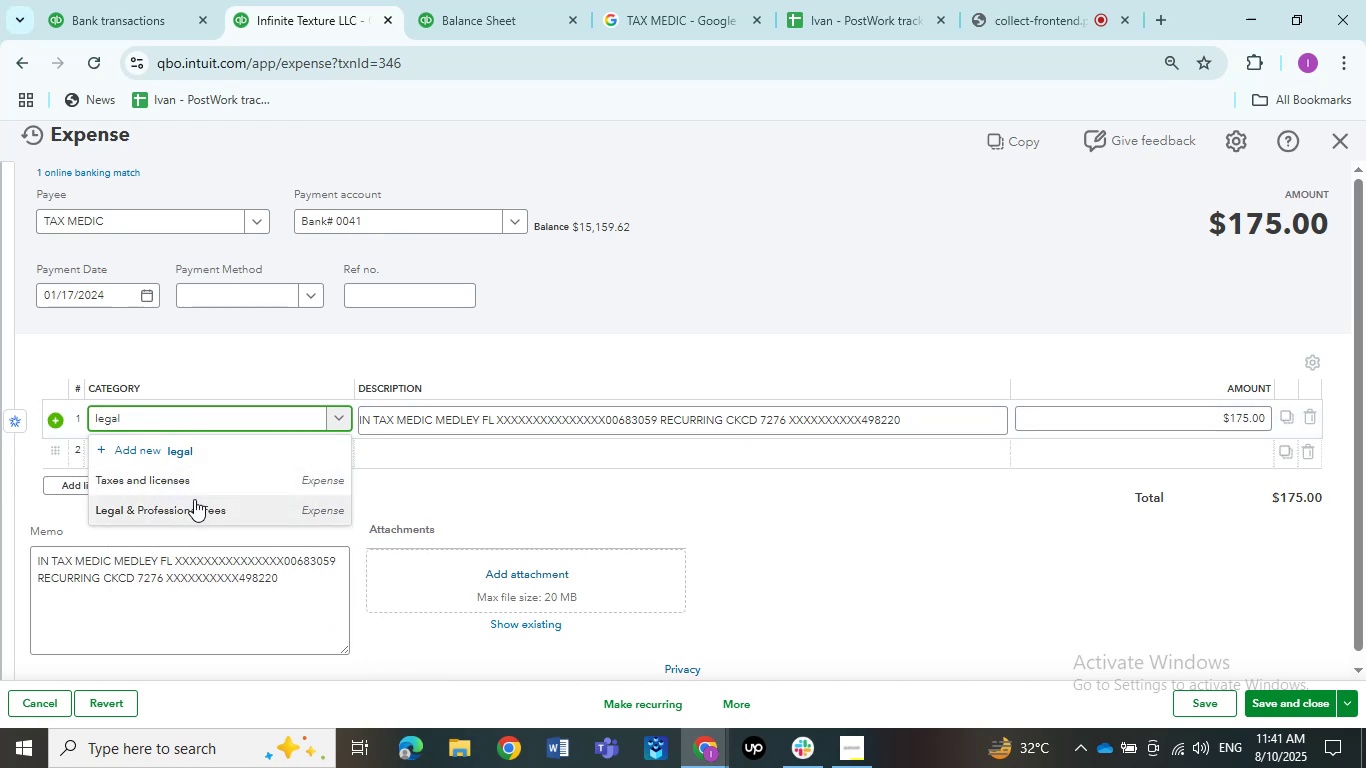 
left_click([189, 509])
 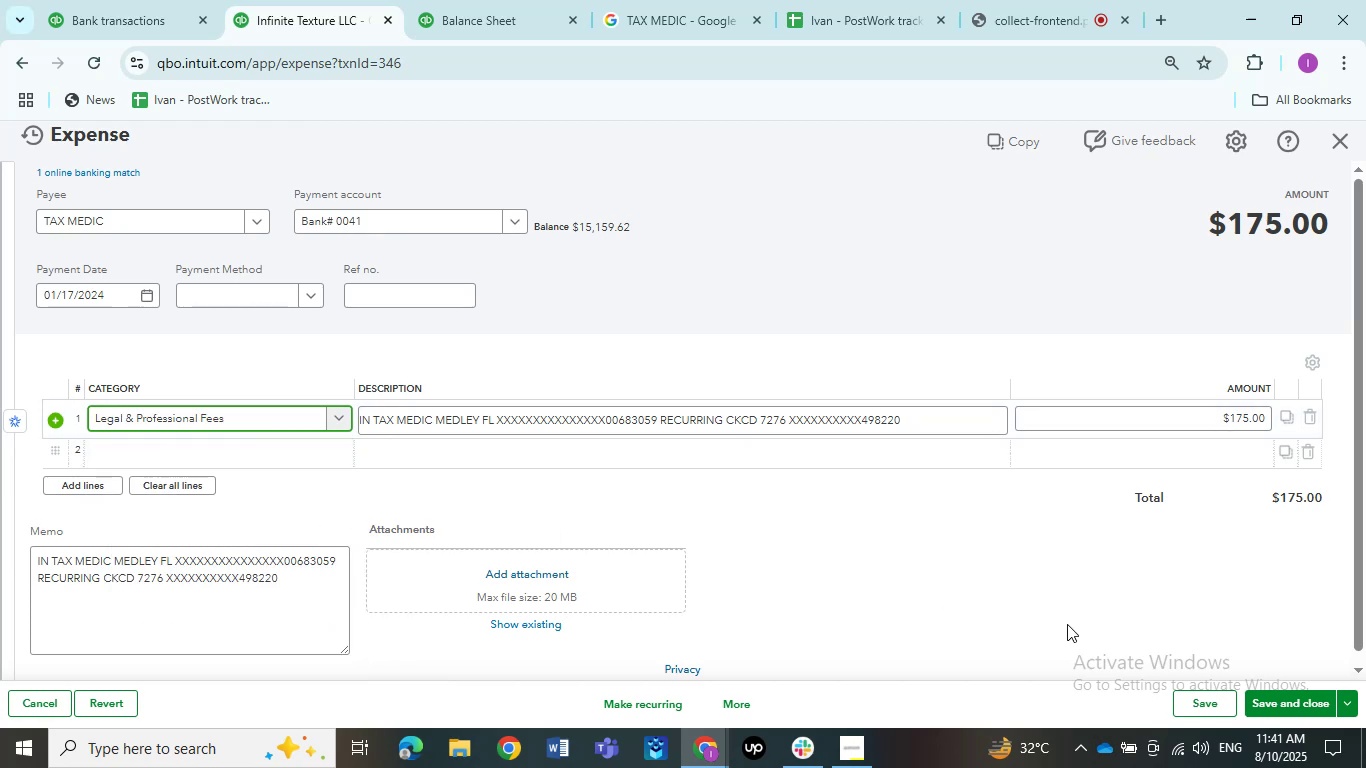 
mouse_move([1194, 687])
 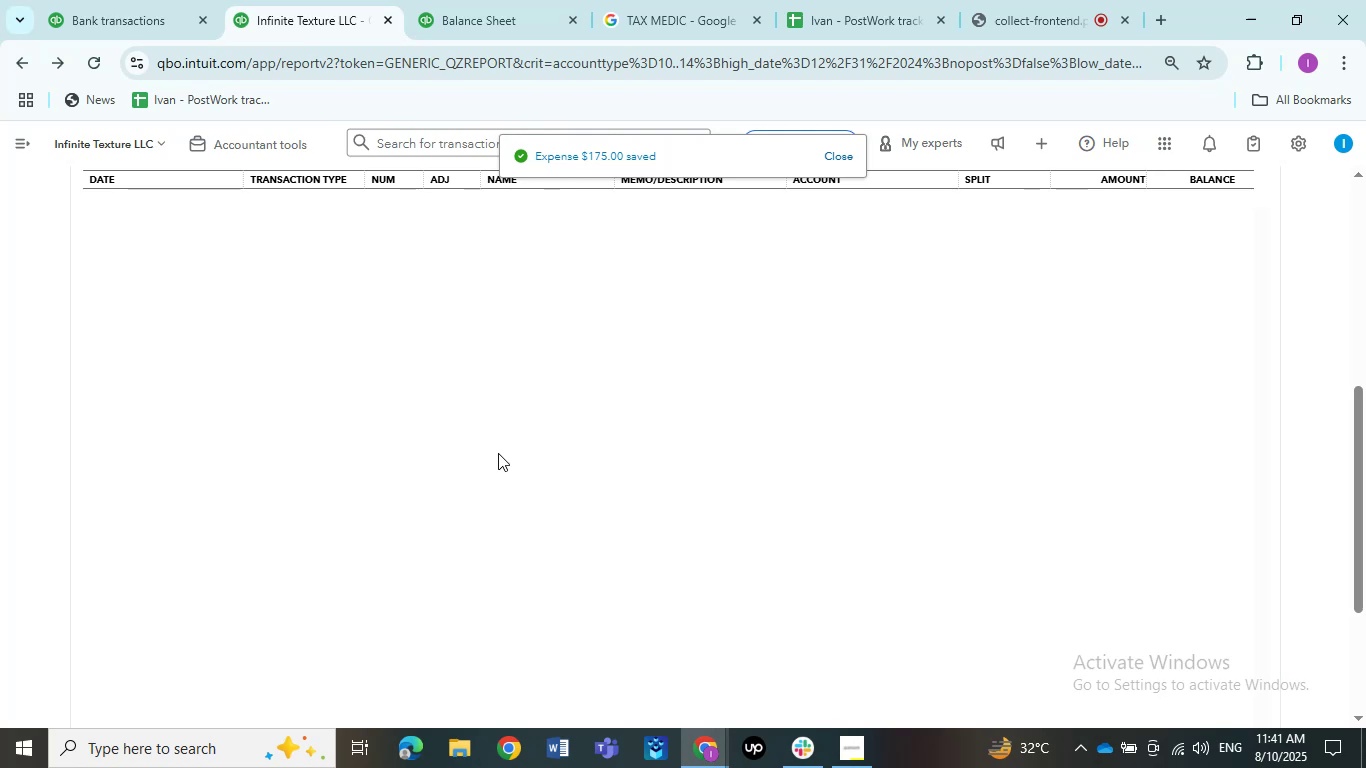 
wait(9.38)
 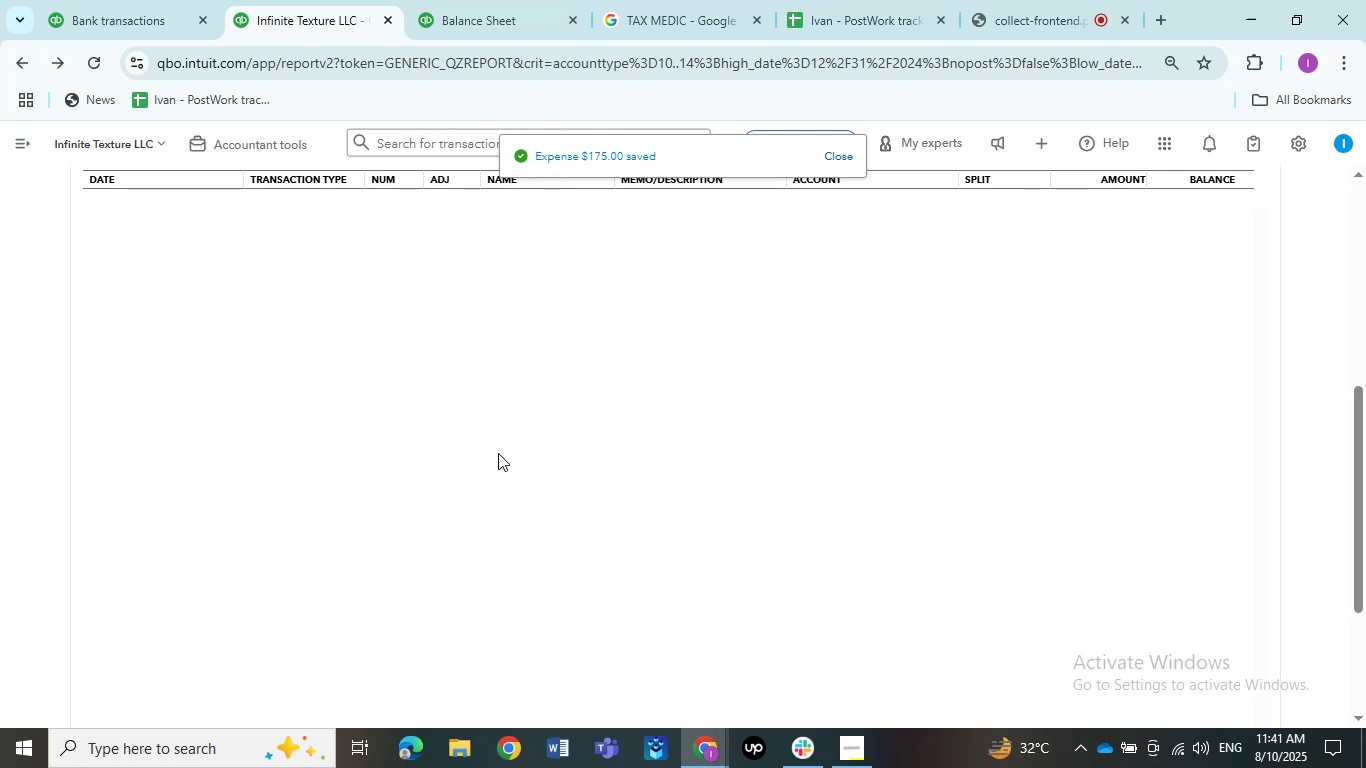 
left_click([654, 466])
 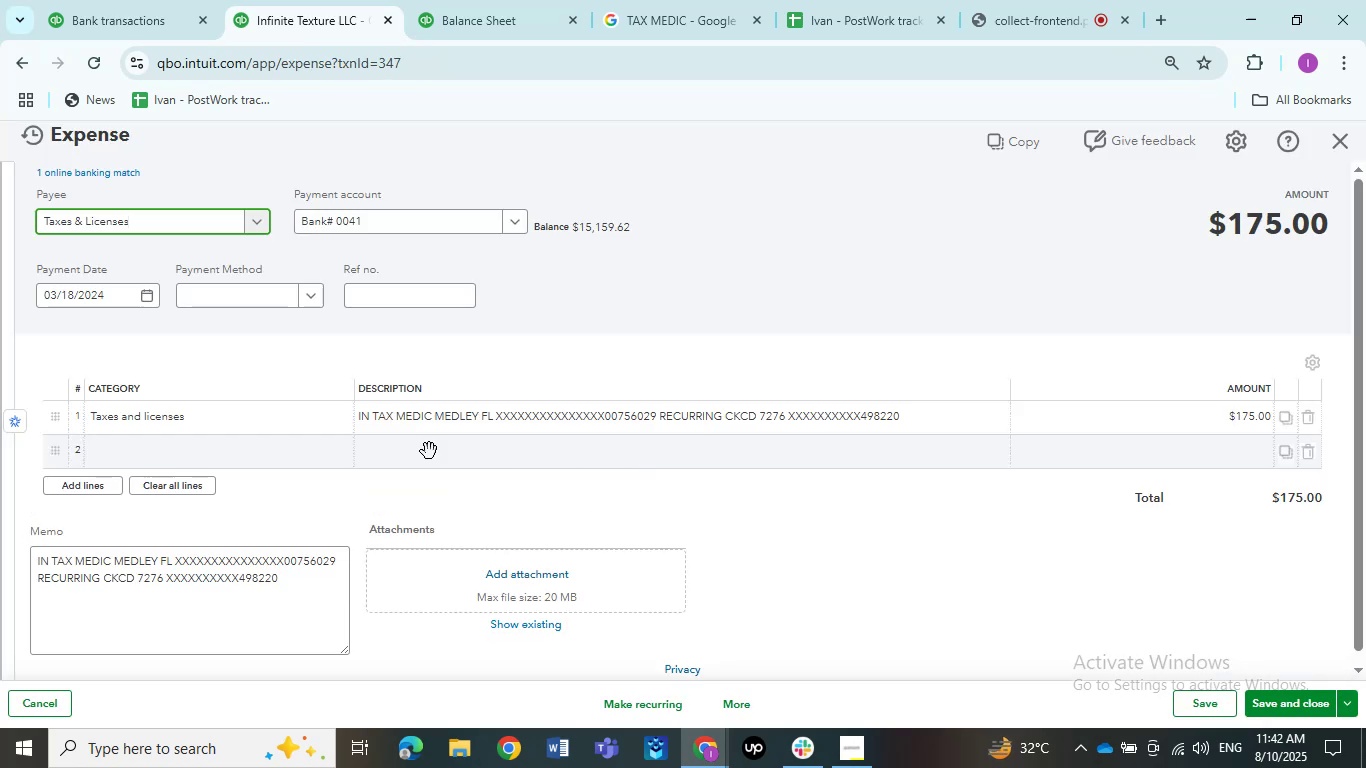 
left_click([266, 413])
 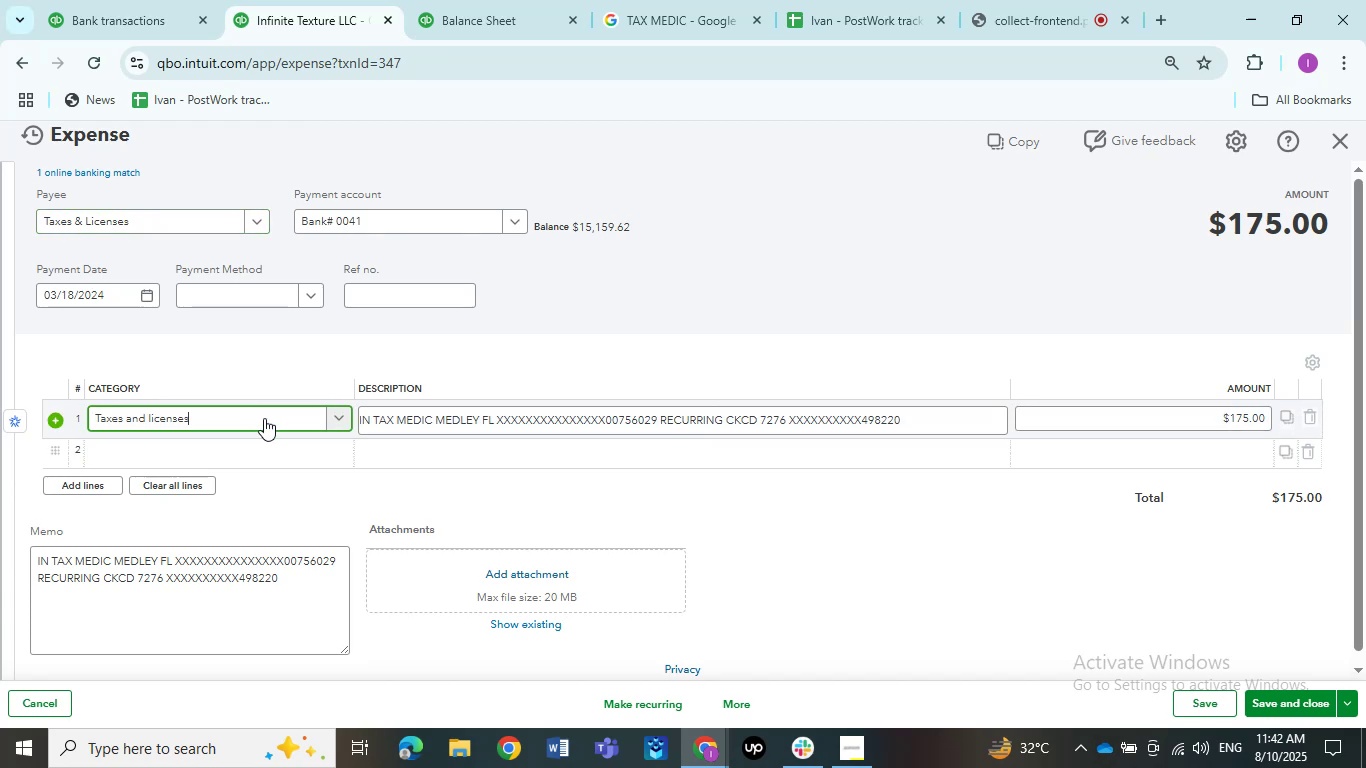 
left_click([264, 418])
 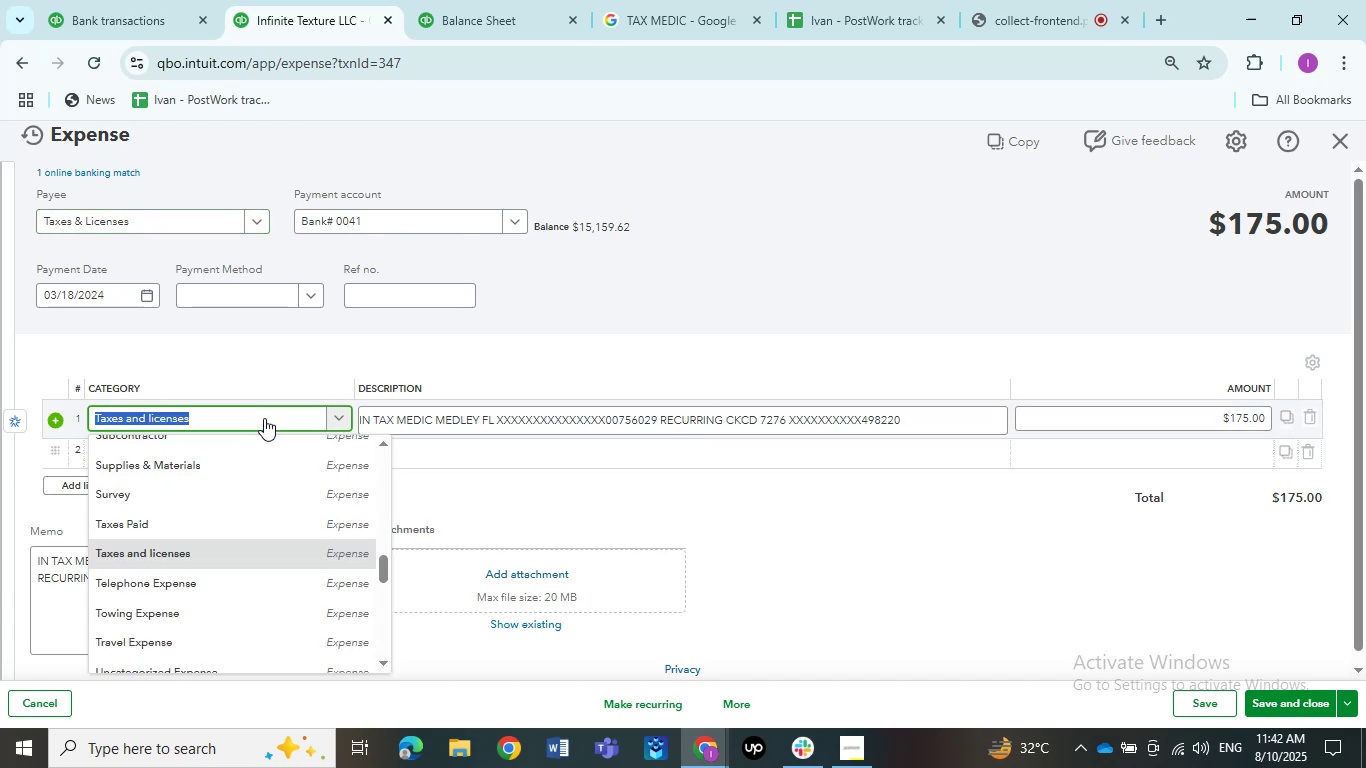 
type(legal)
 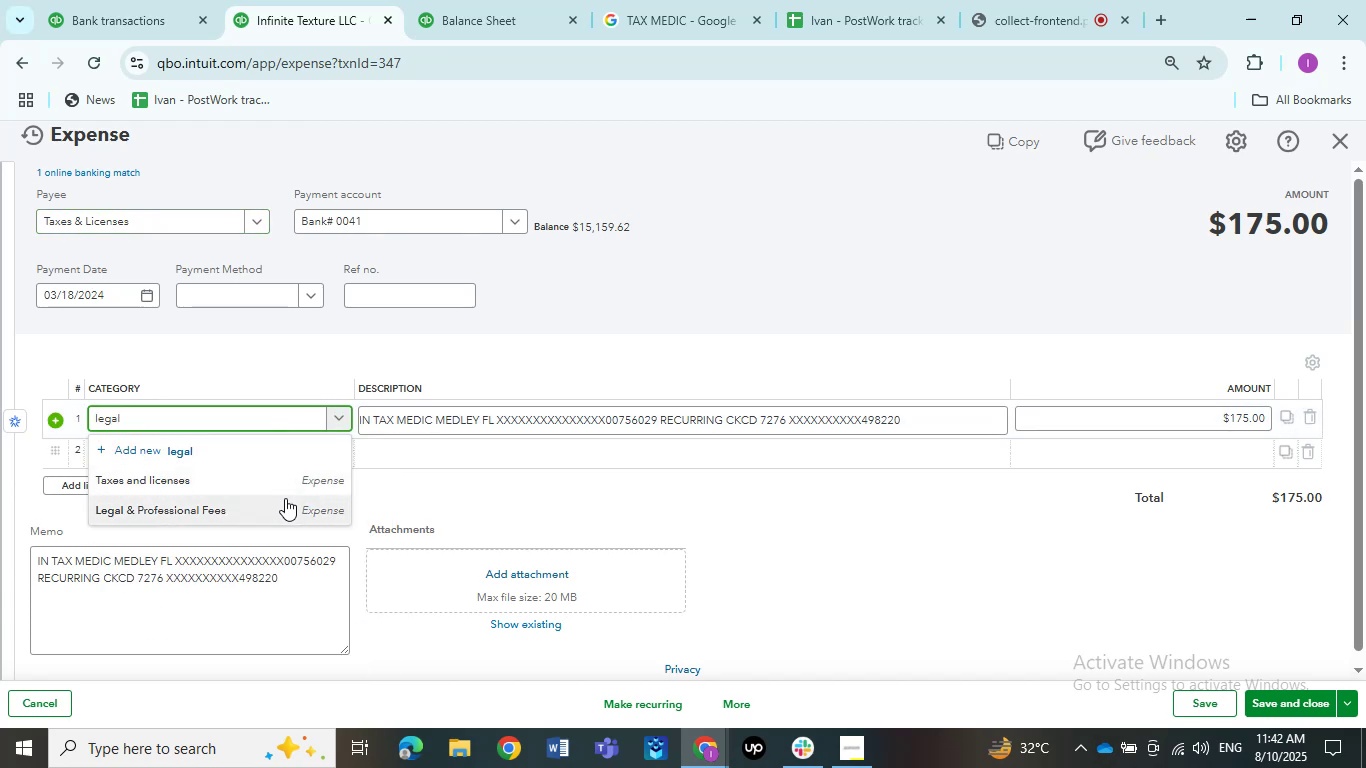 
left_click([254, 503])
 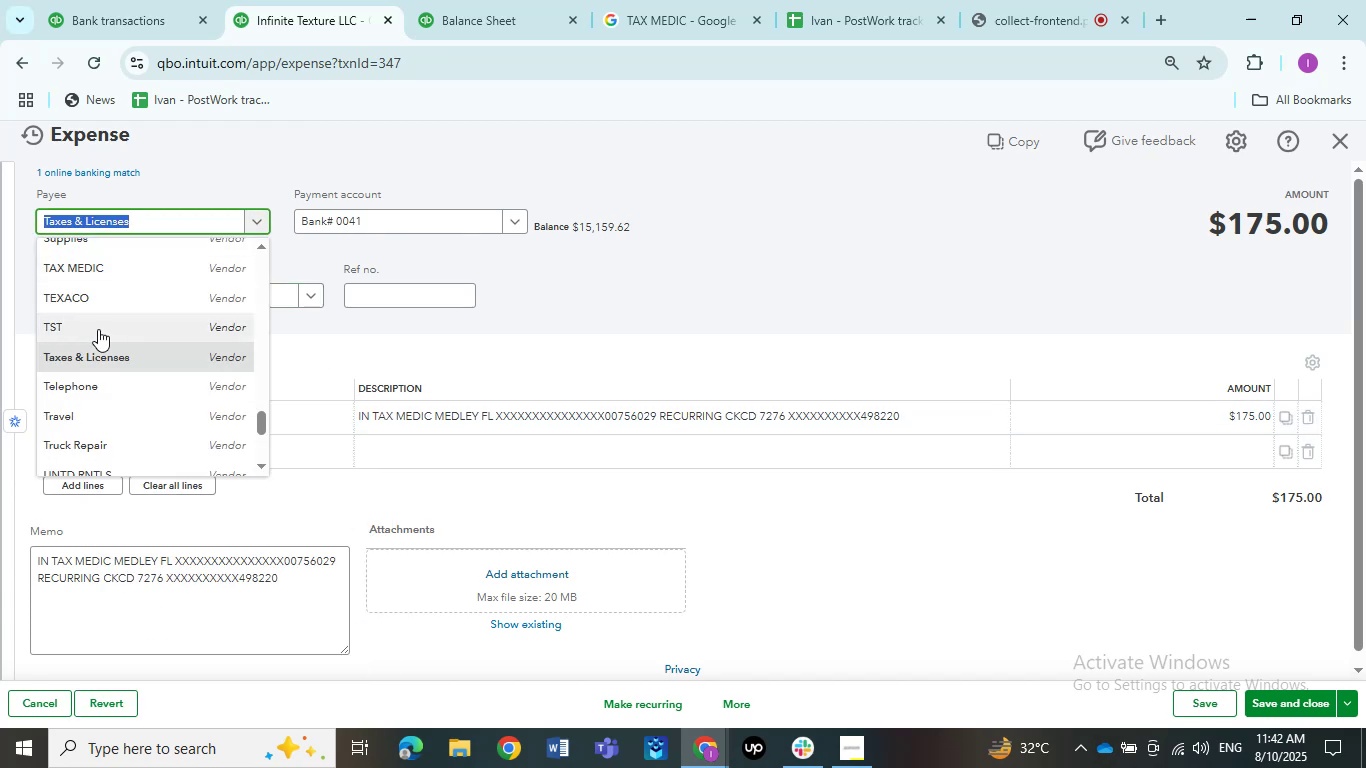 
left_click([89, 272])
 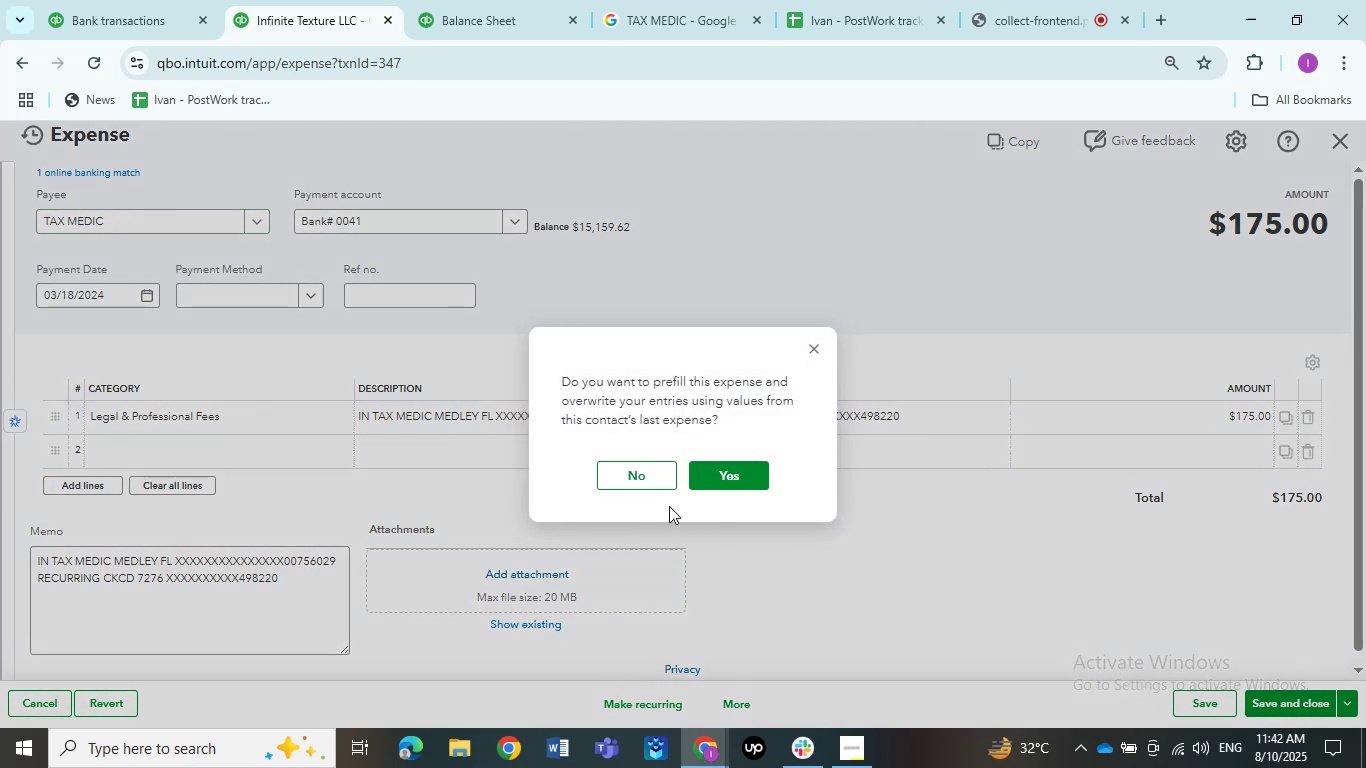 
left_click([659, 482])
 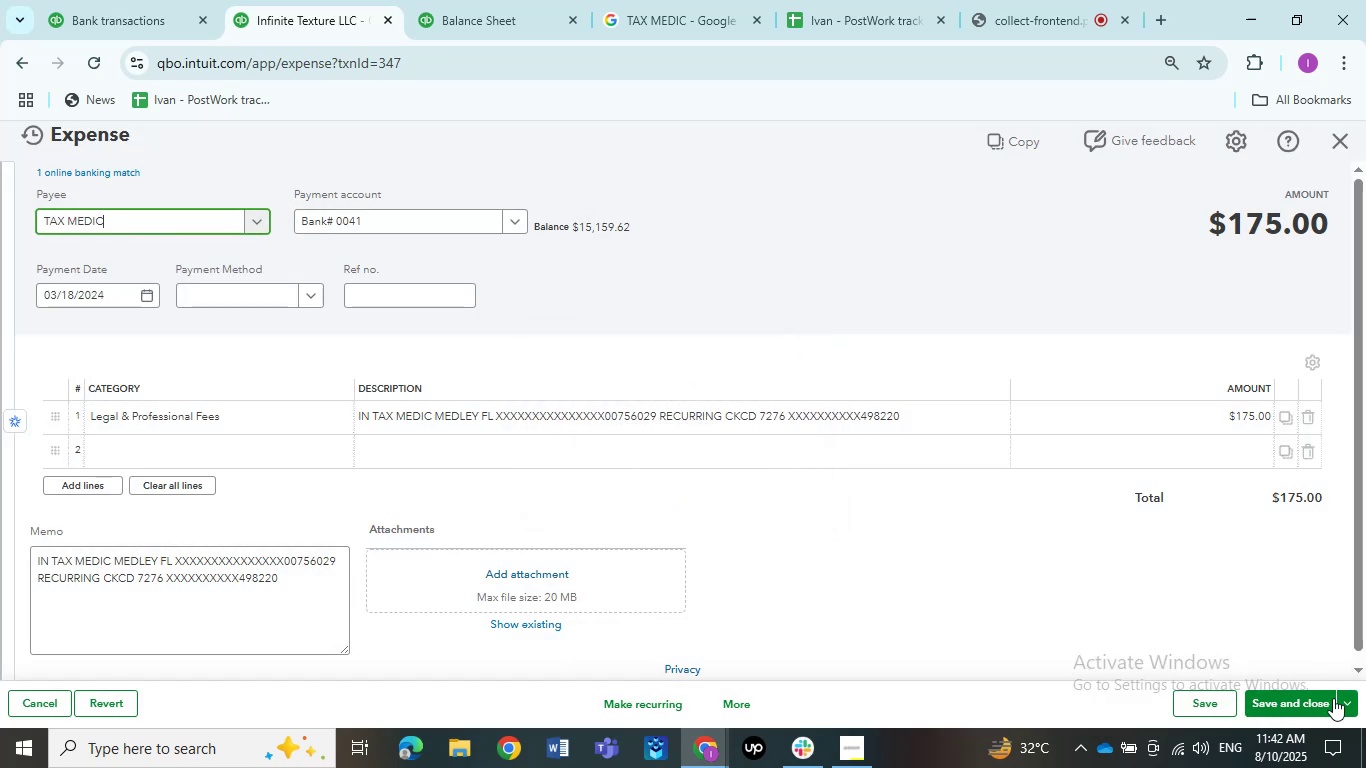 
left_click([1295, 706])
 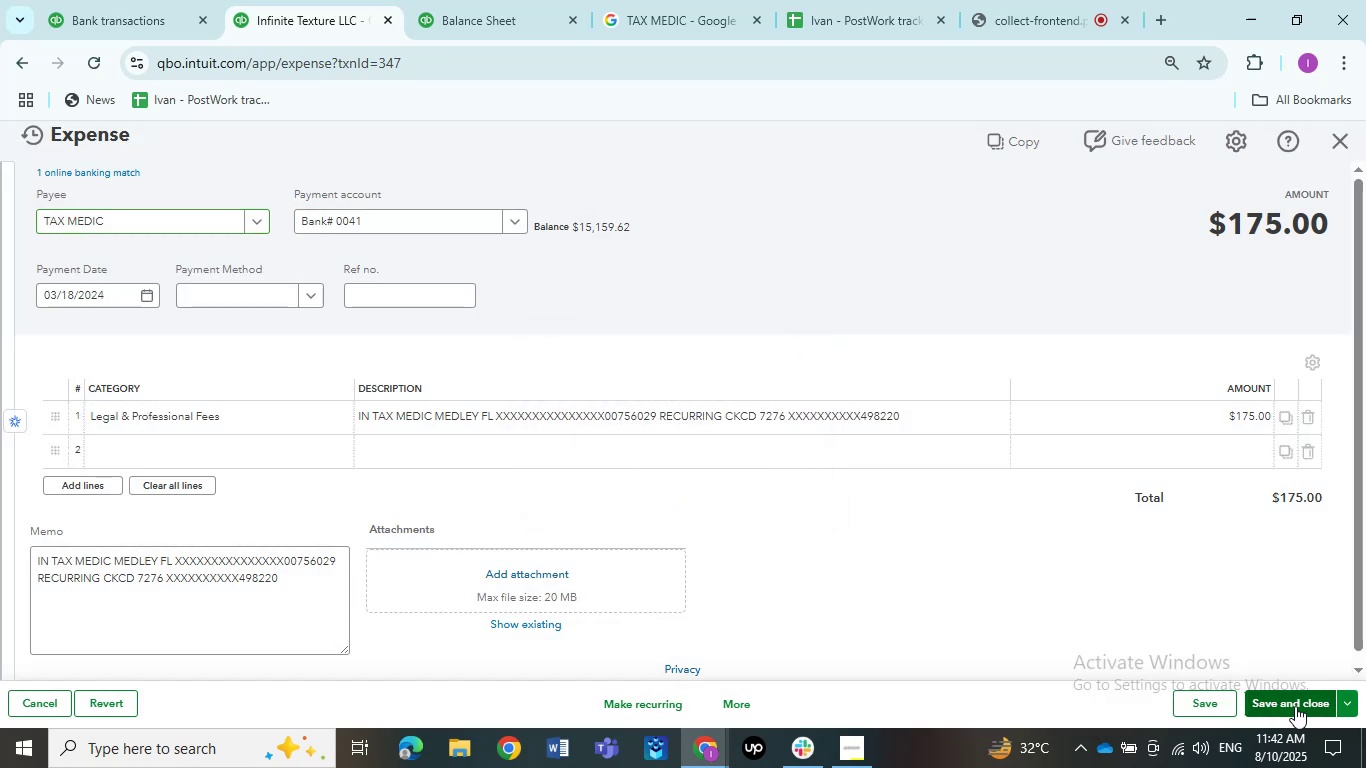 
mouse_move([1278, 684])
 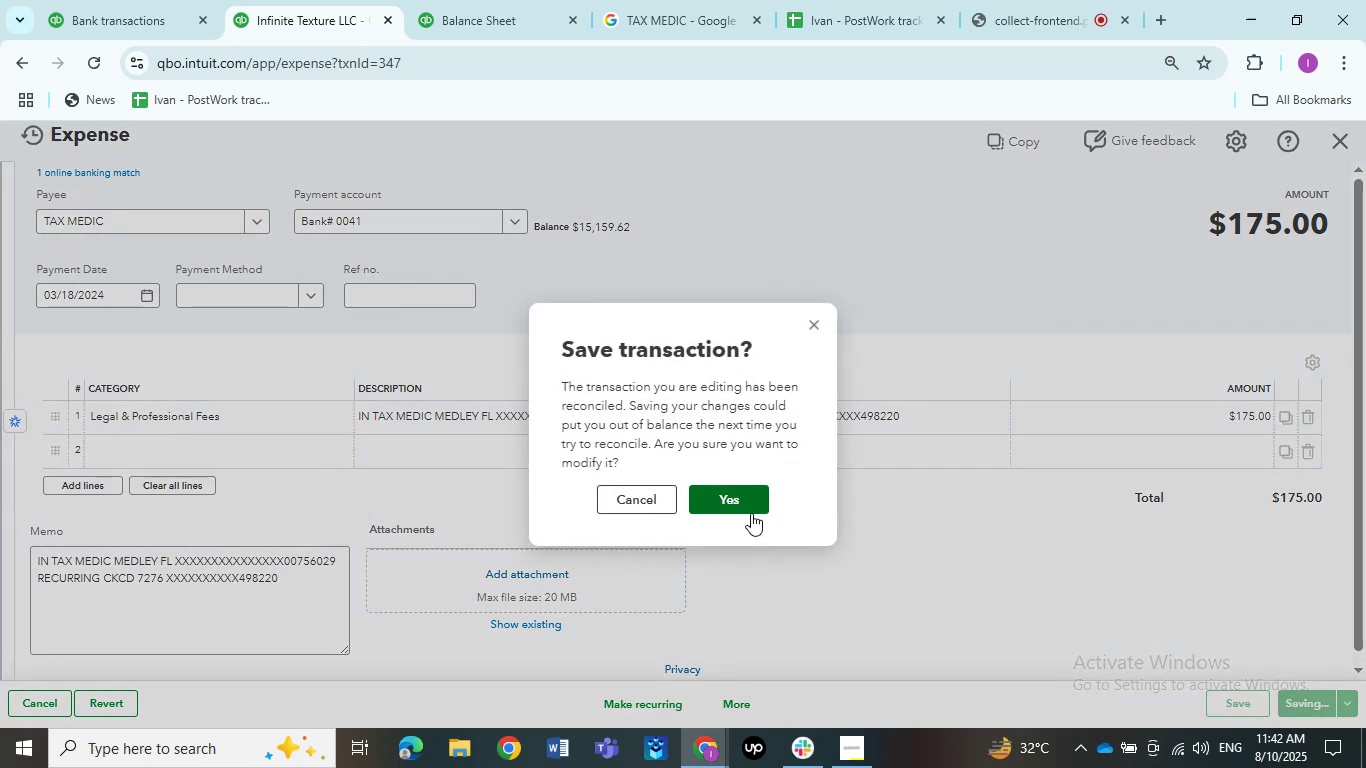 
left_click([750, 504])
 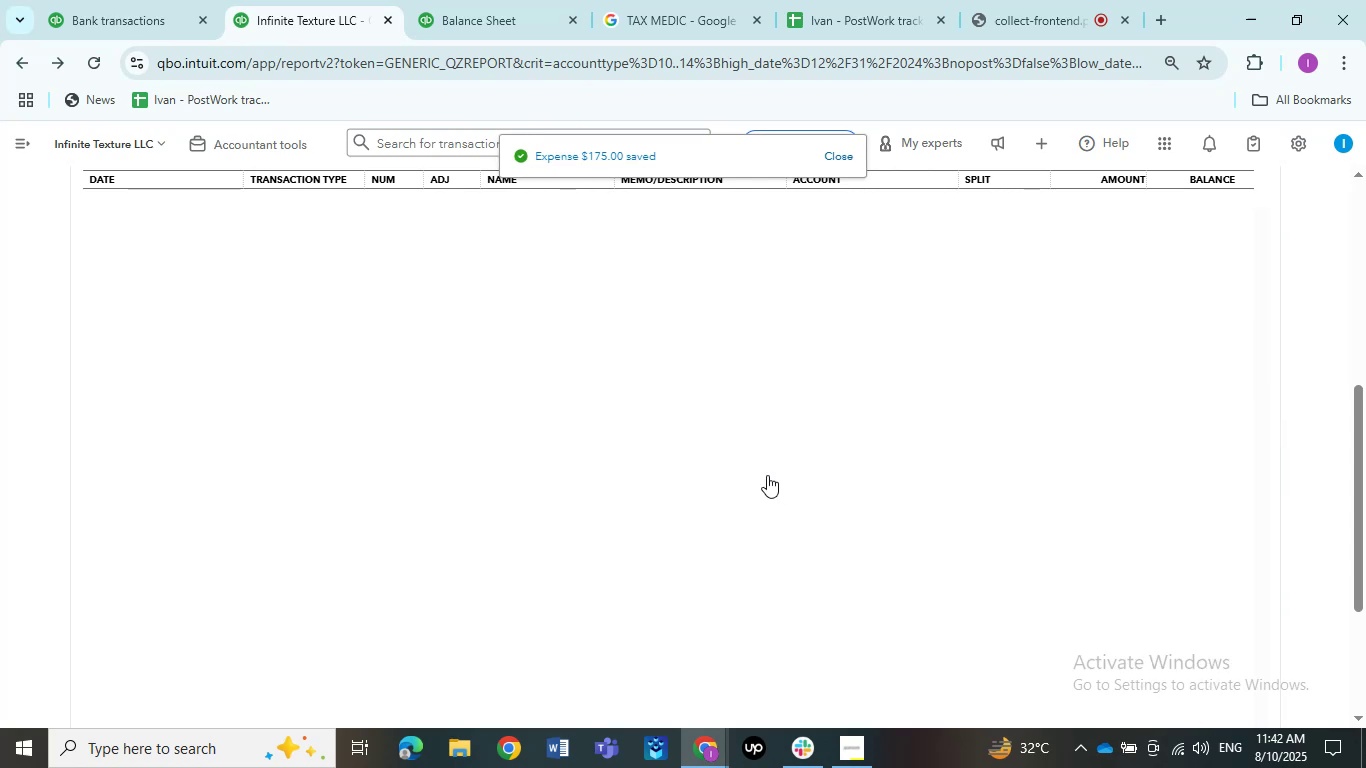 
wait(6.19)
 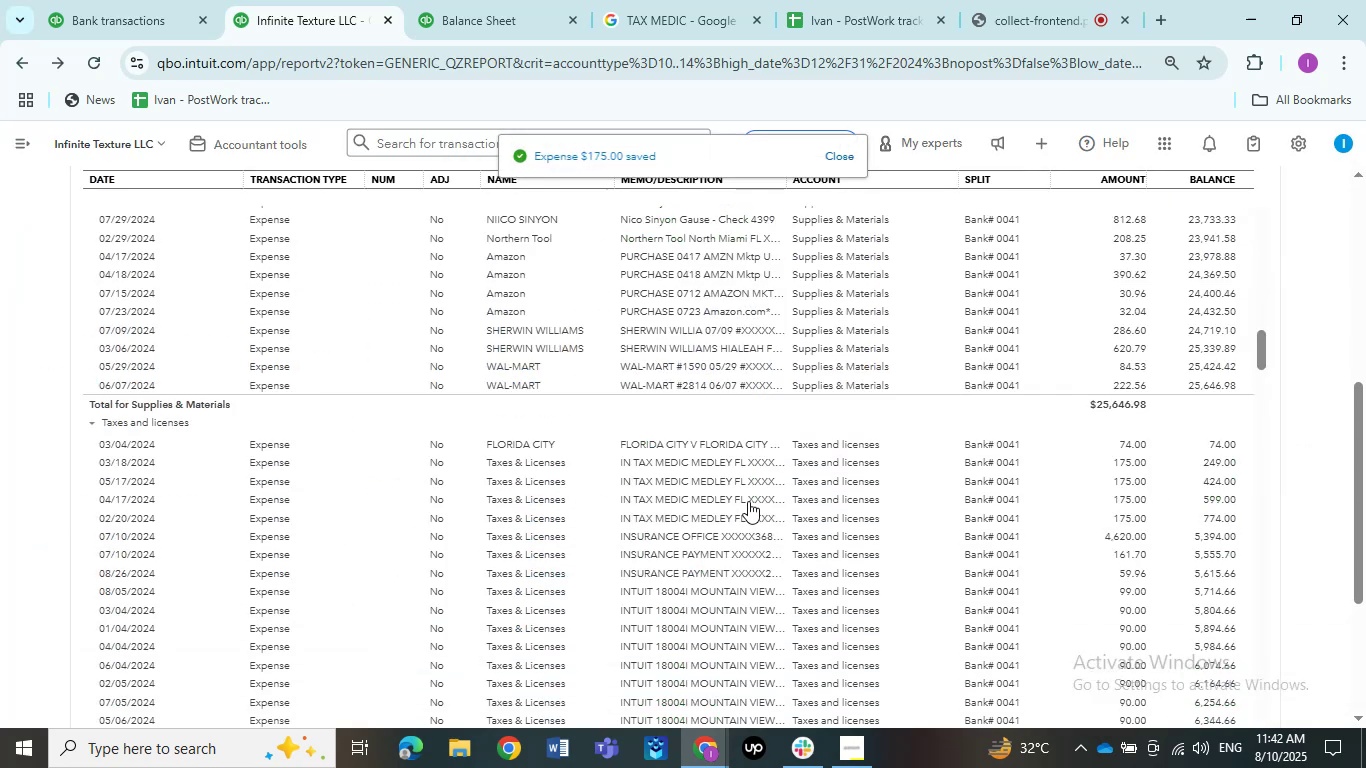 
left_click([745, 465])
 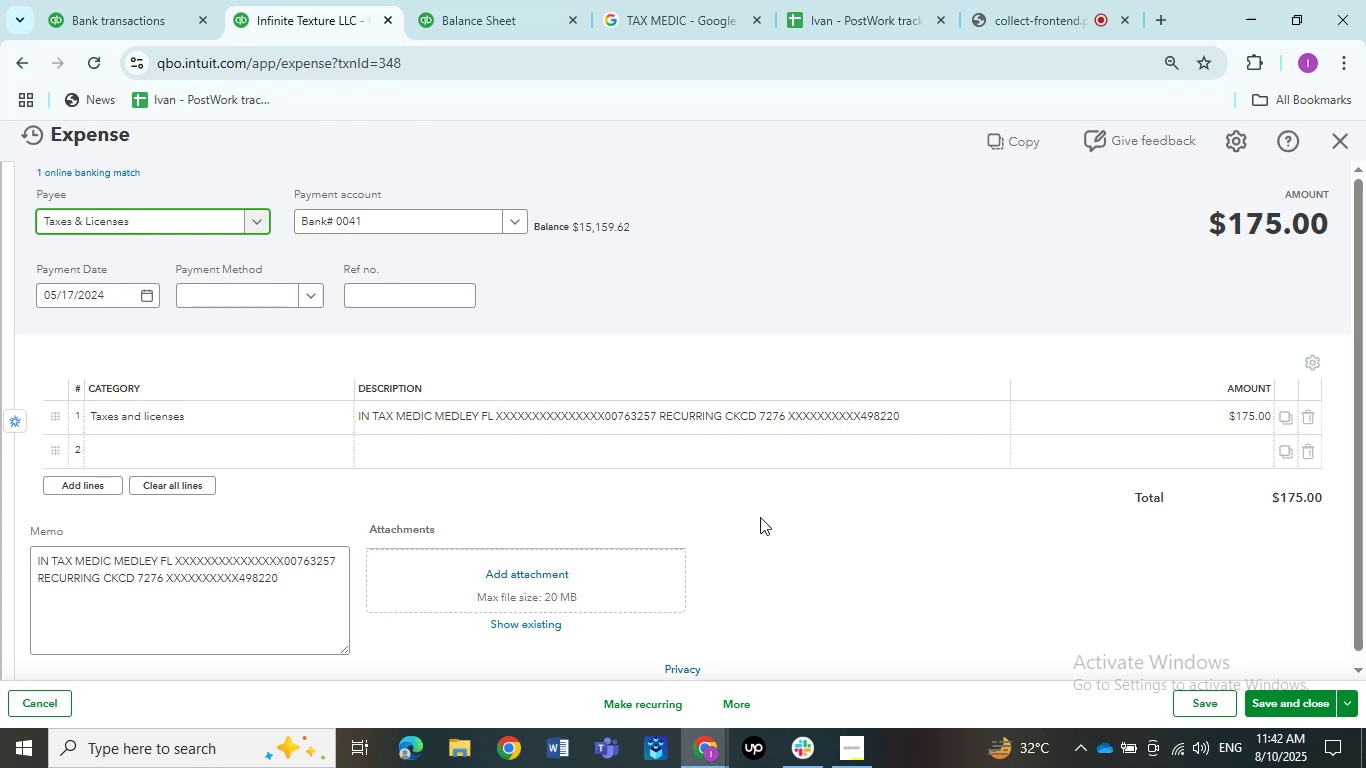 
wait(13.88)
 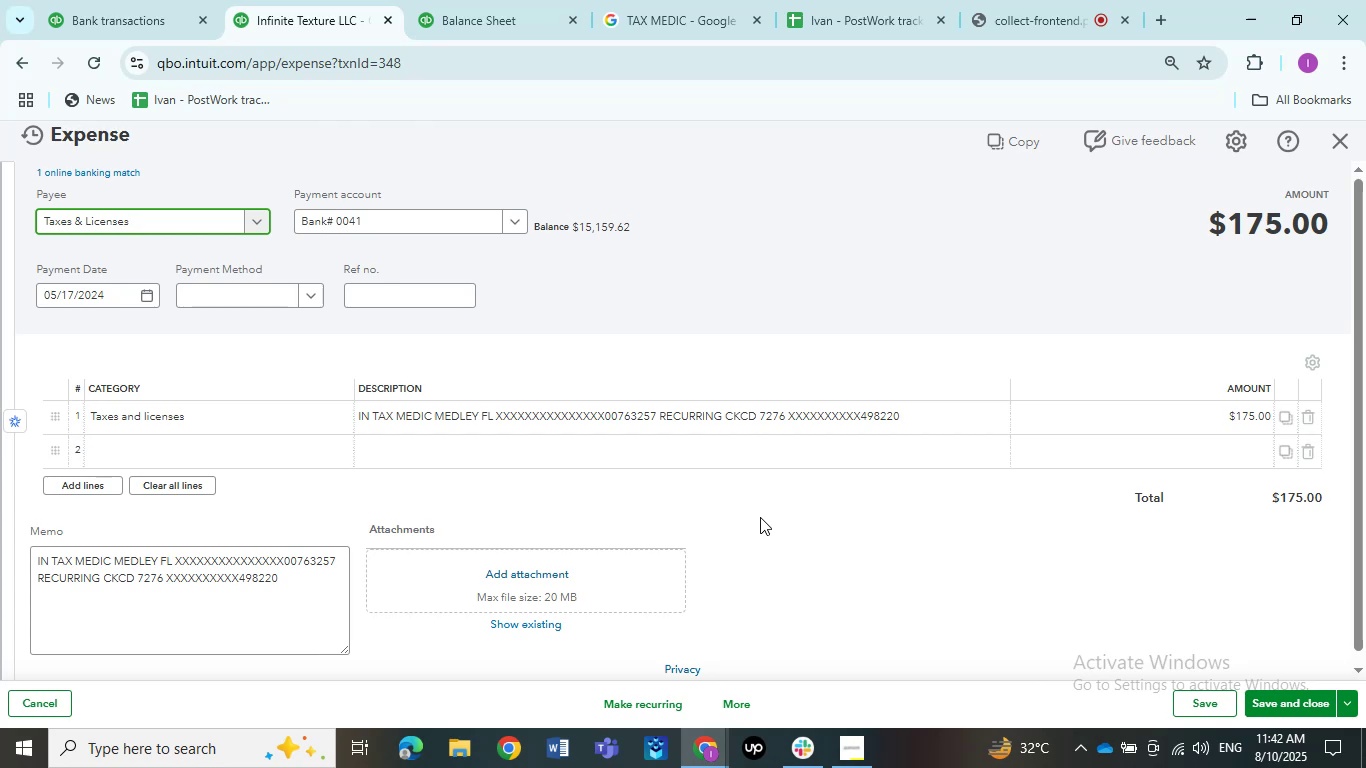 
left_click([224, 227])
 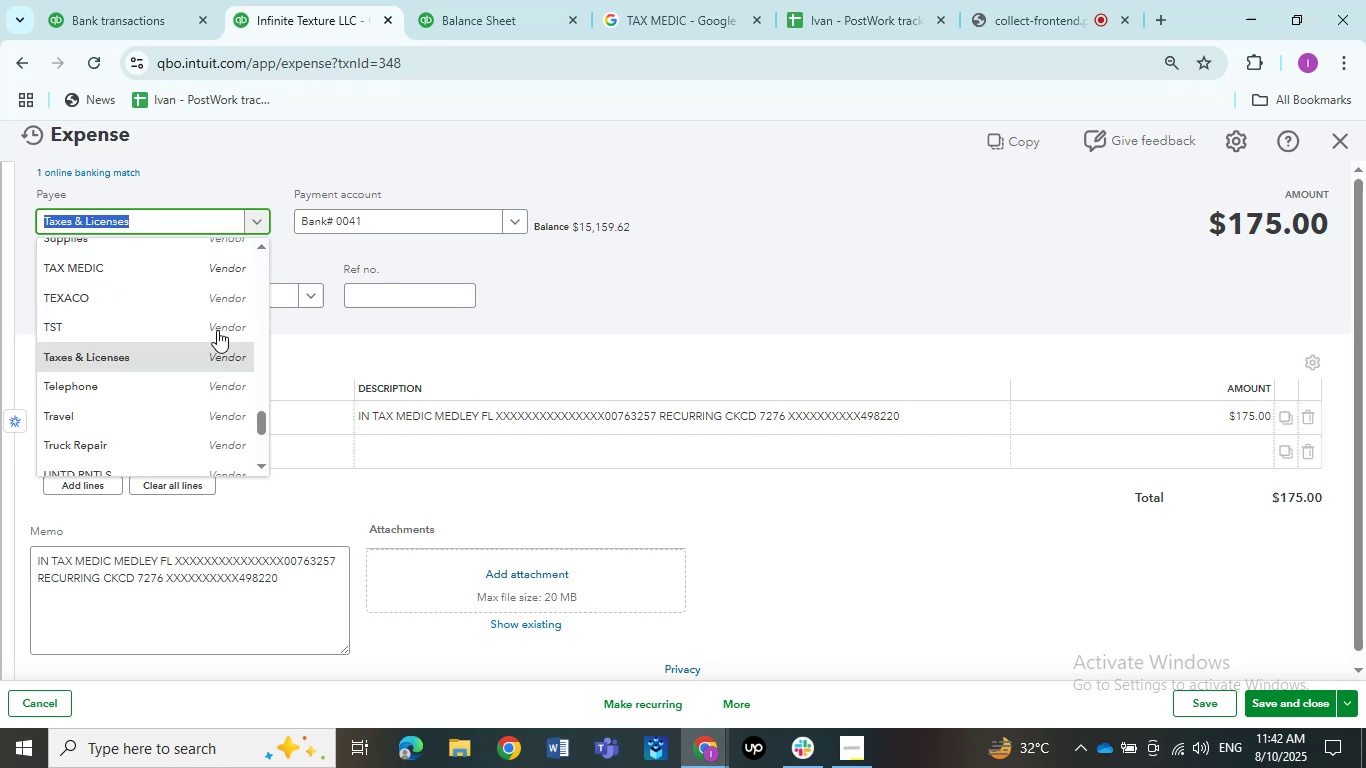 
scroll: coordinate [202, 368], scroll_direction: up, amount: 10.0
 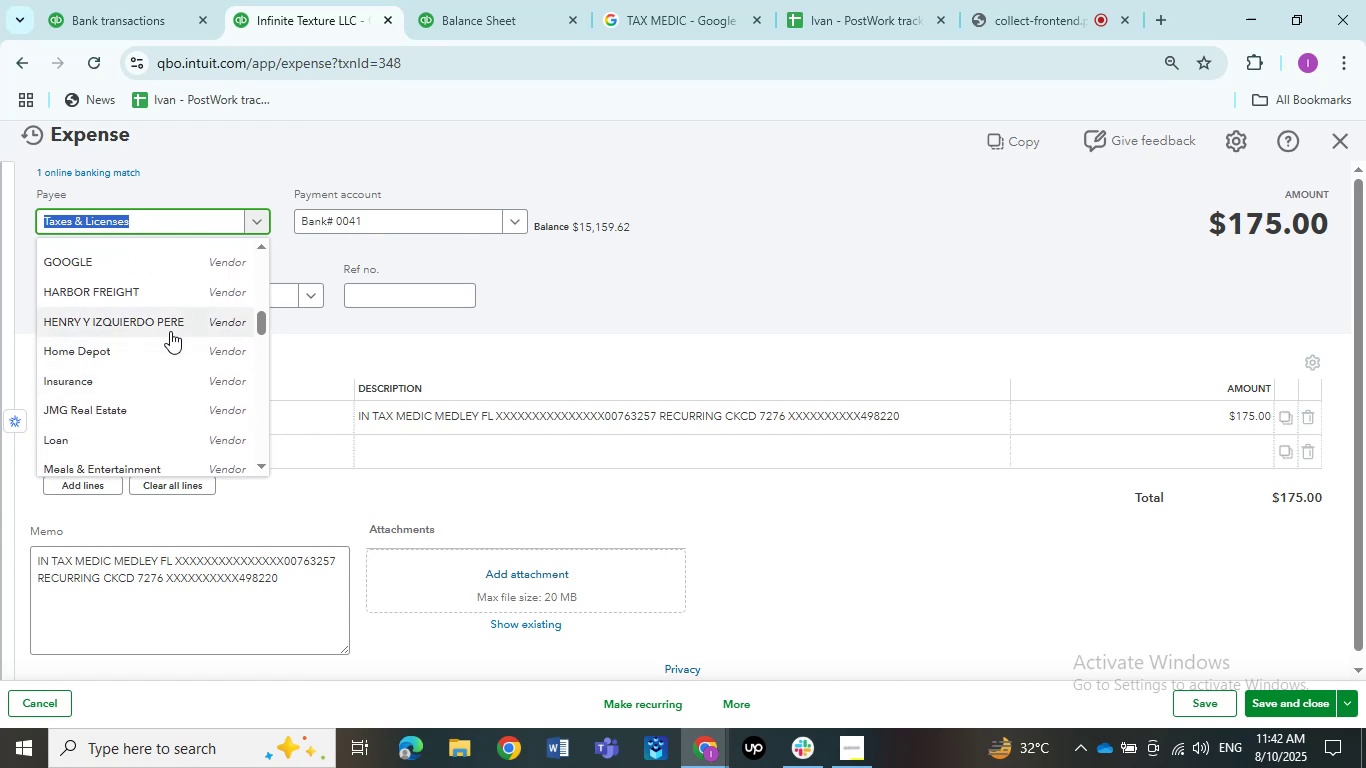 
wait(11.16)
 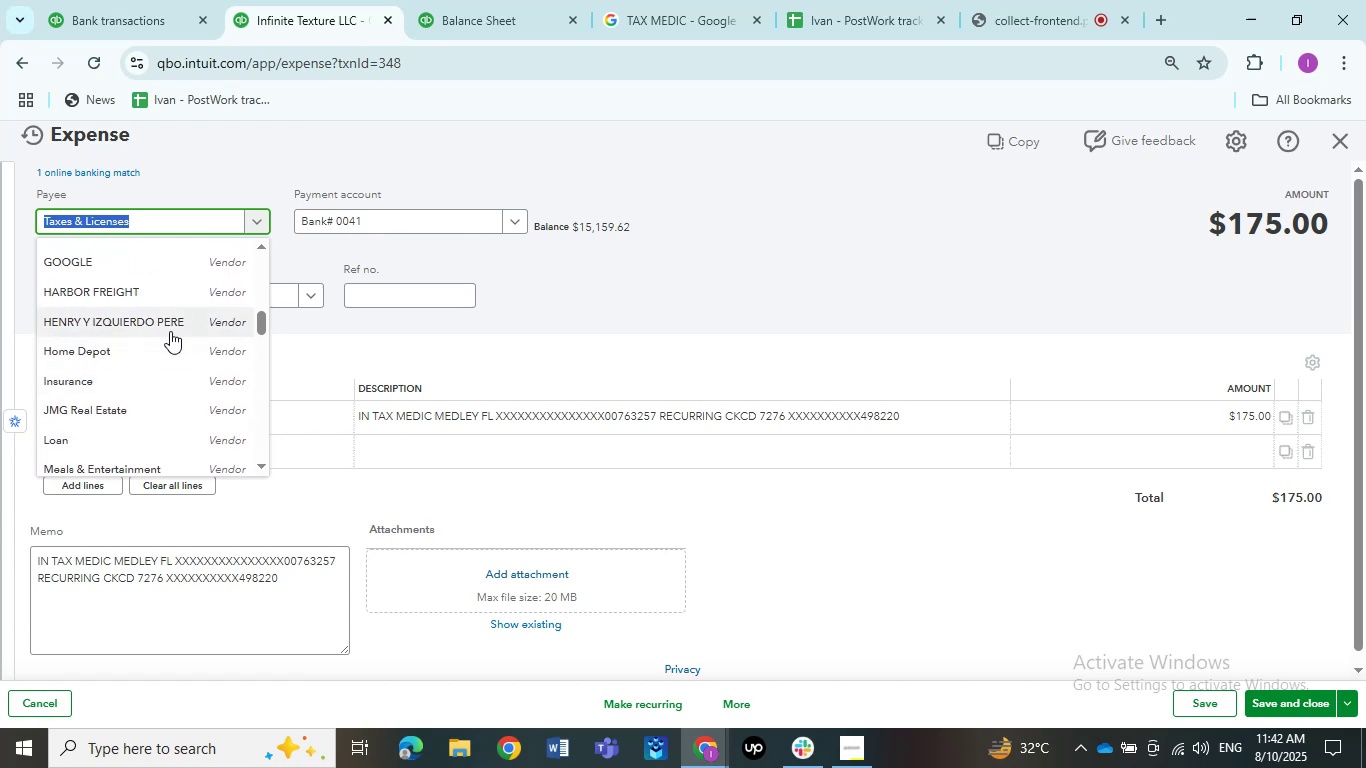 
scroll: coordinate [171, 347], scroll_direction: down, amount: 8.0
 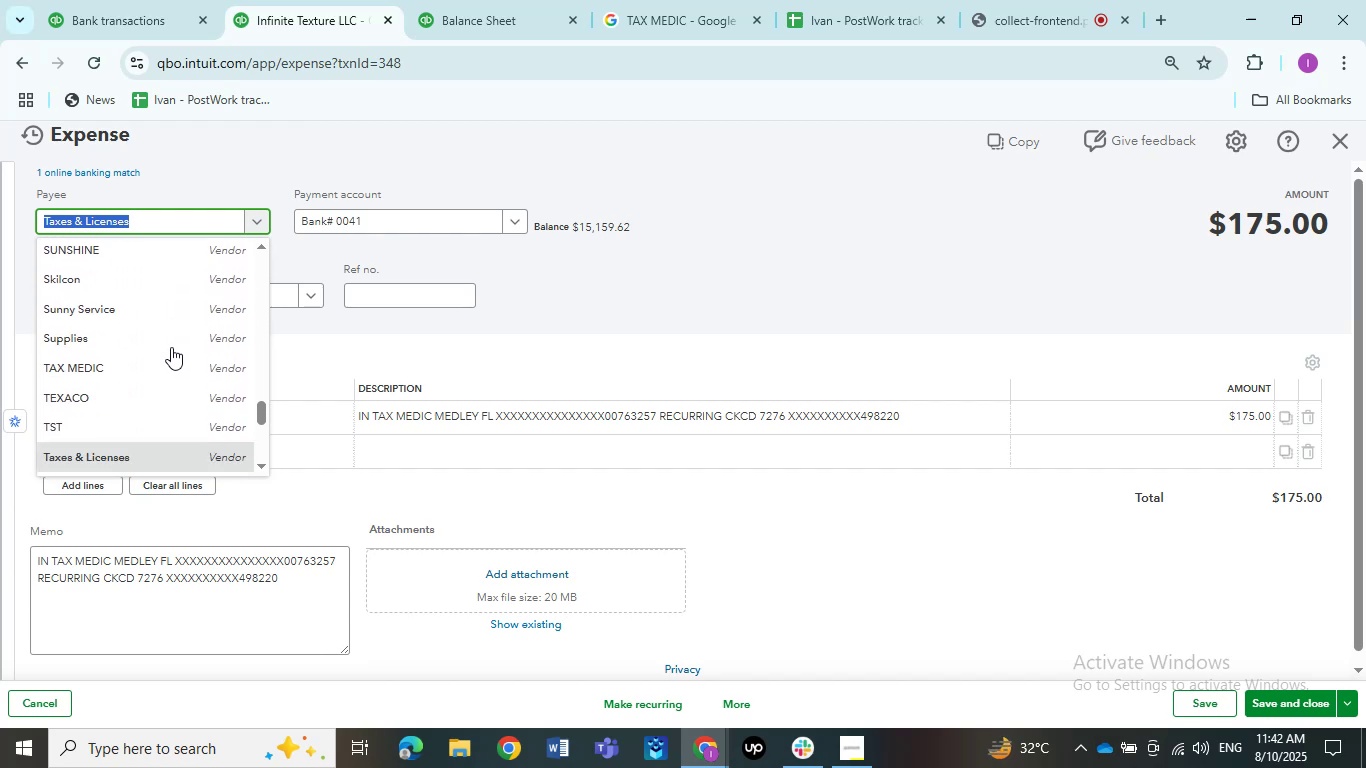 
scroll: coordinate [171, 347], scroll_direction: up, amount: 1.0
 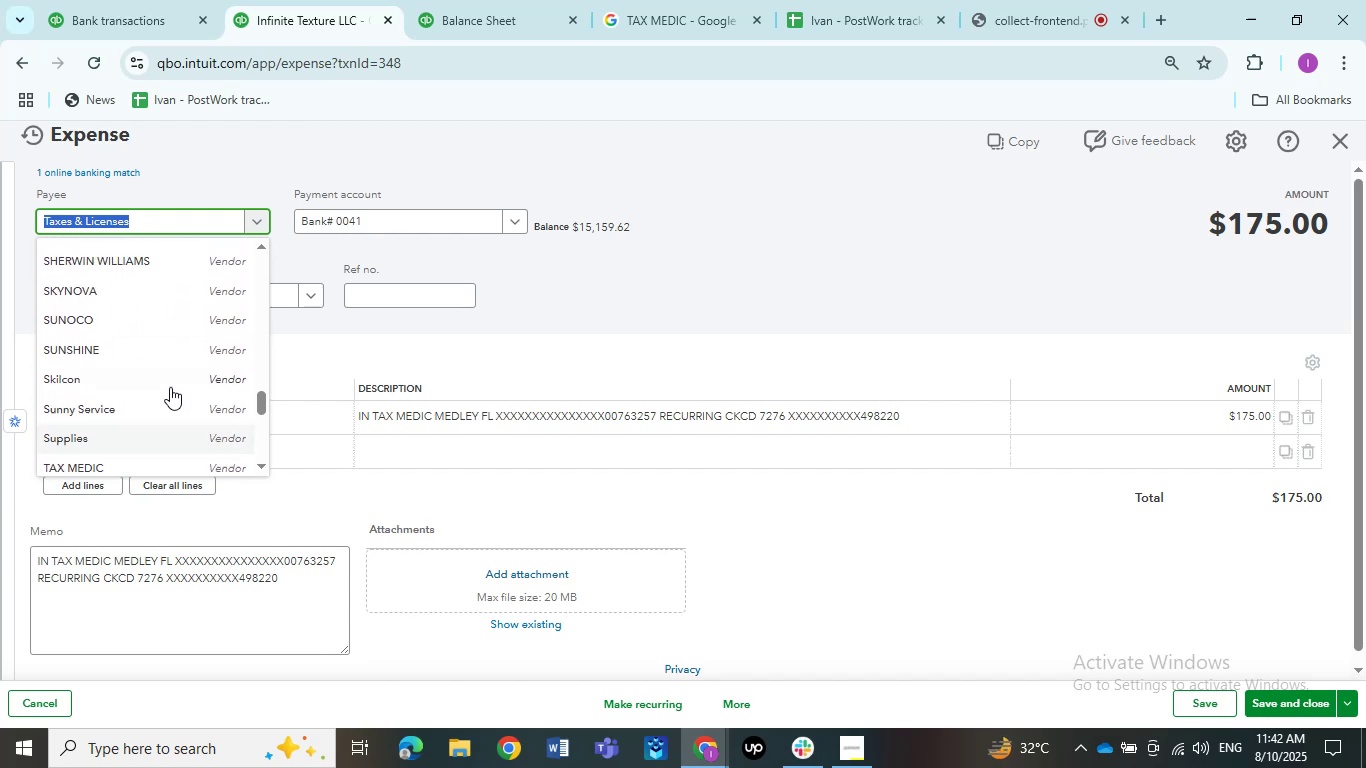 
scroll: coordinate [170, 387], scroll_direction: down, amount: 1.0
 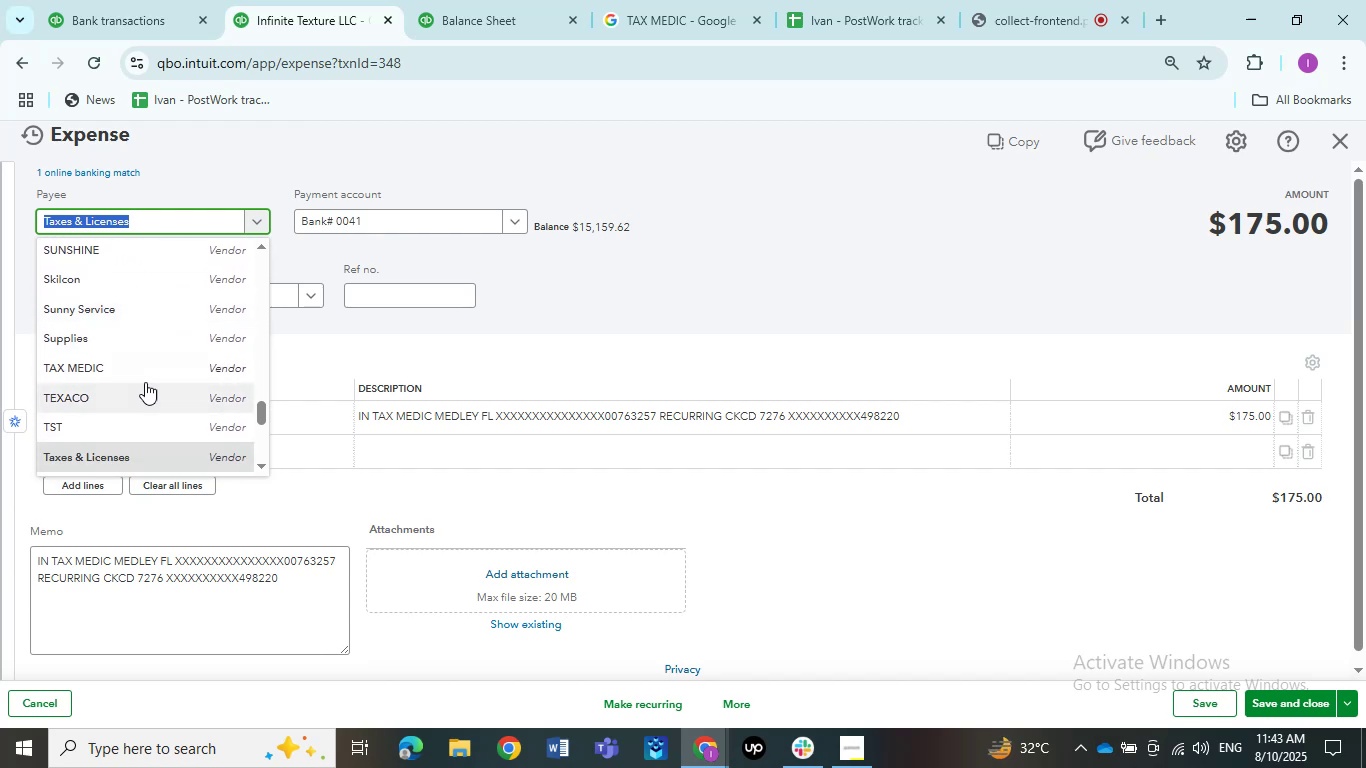 
left_click([128, 370])
 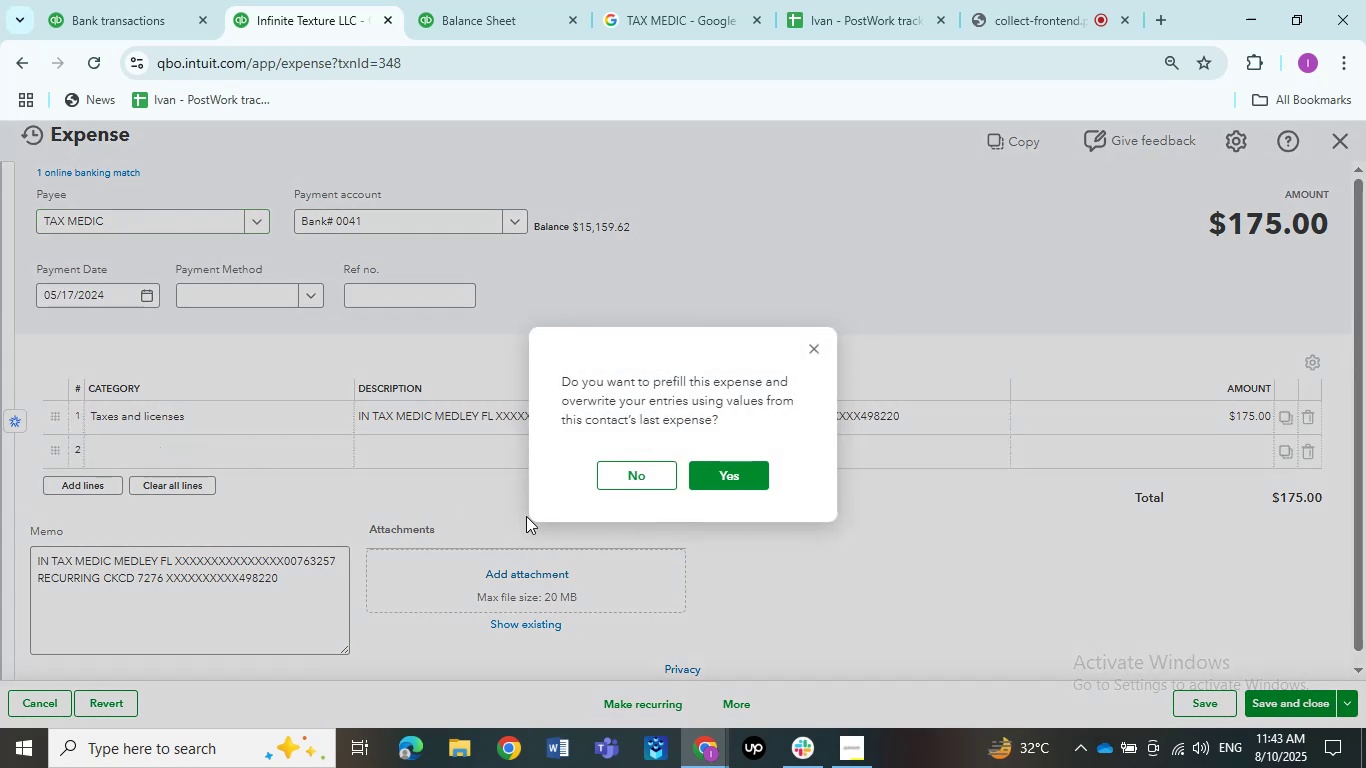 
left_click([609, 483])
 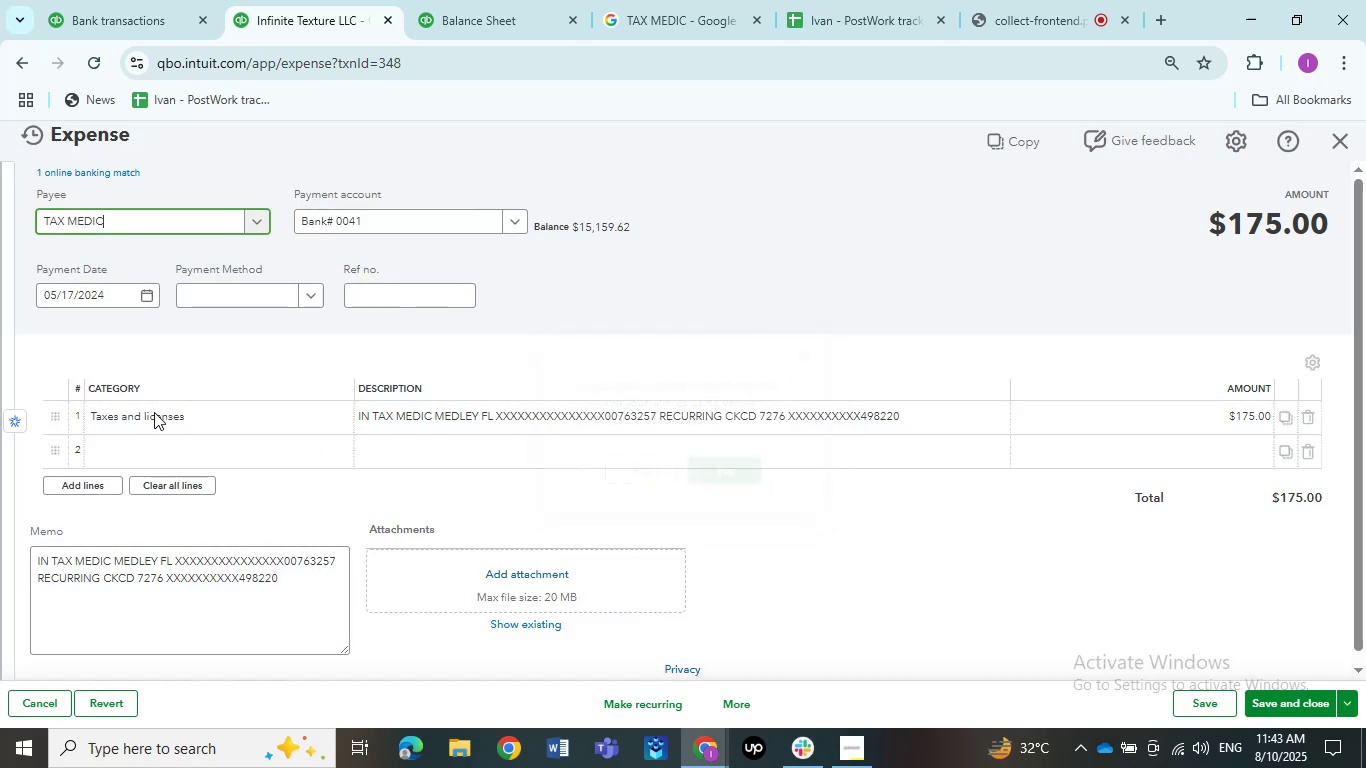 
left_click([151, 412])
 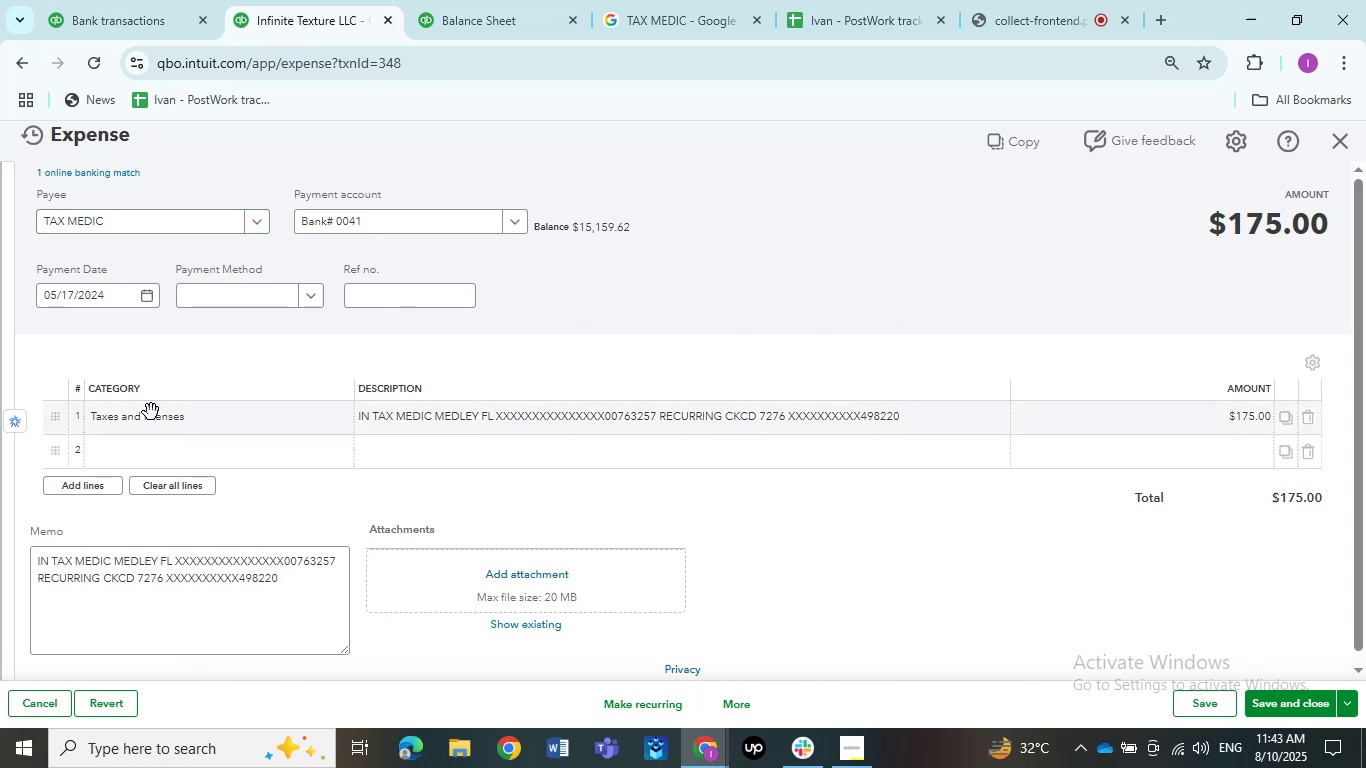 
left_click([151, 412])
 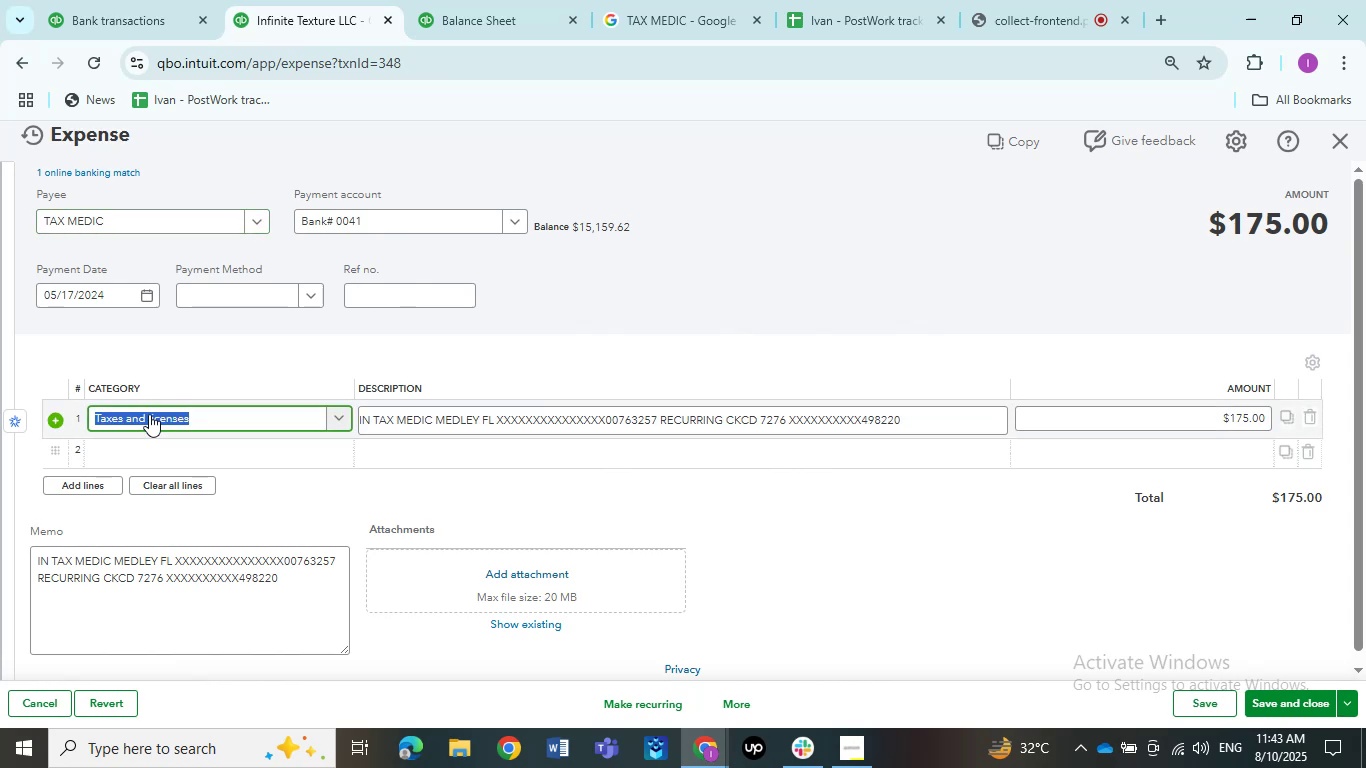 
type(legal)
 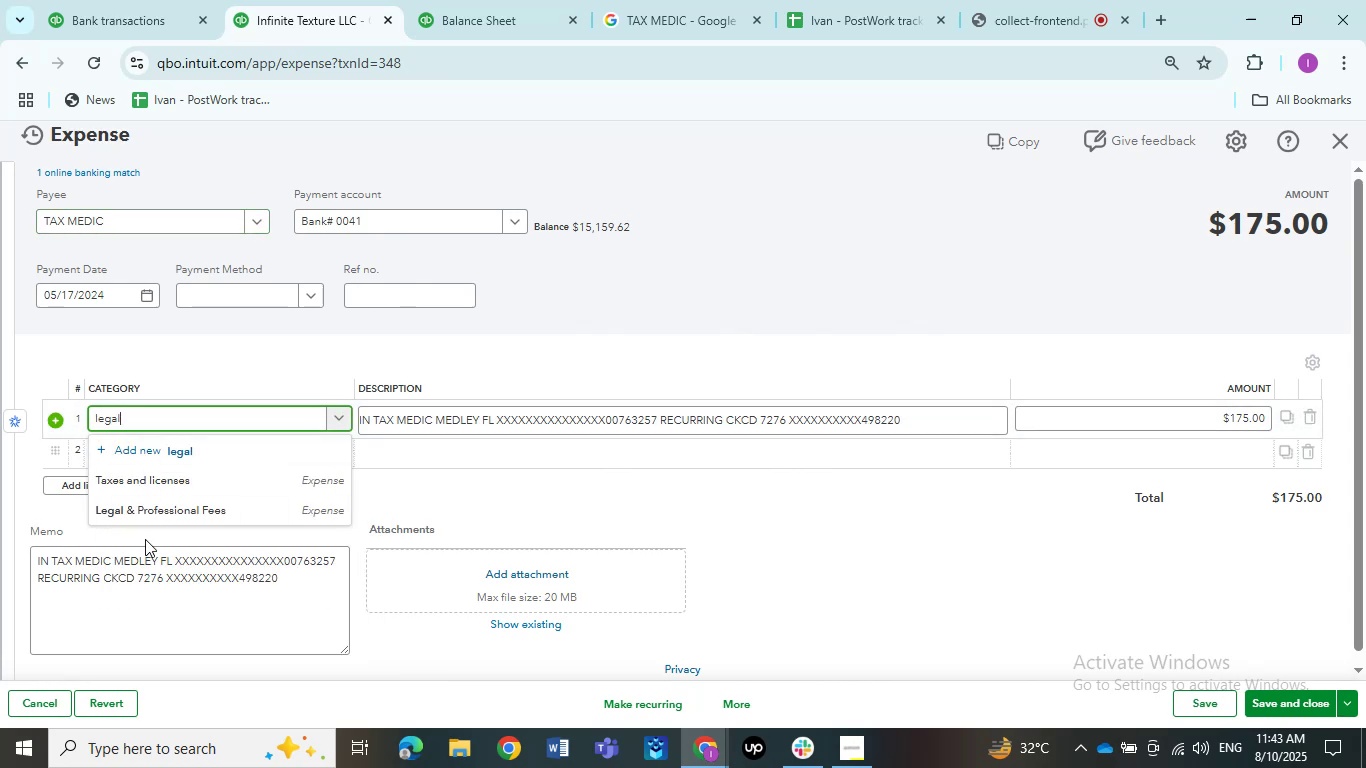 
left_click([145, 517])
 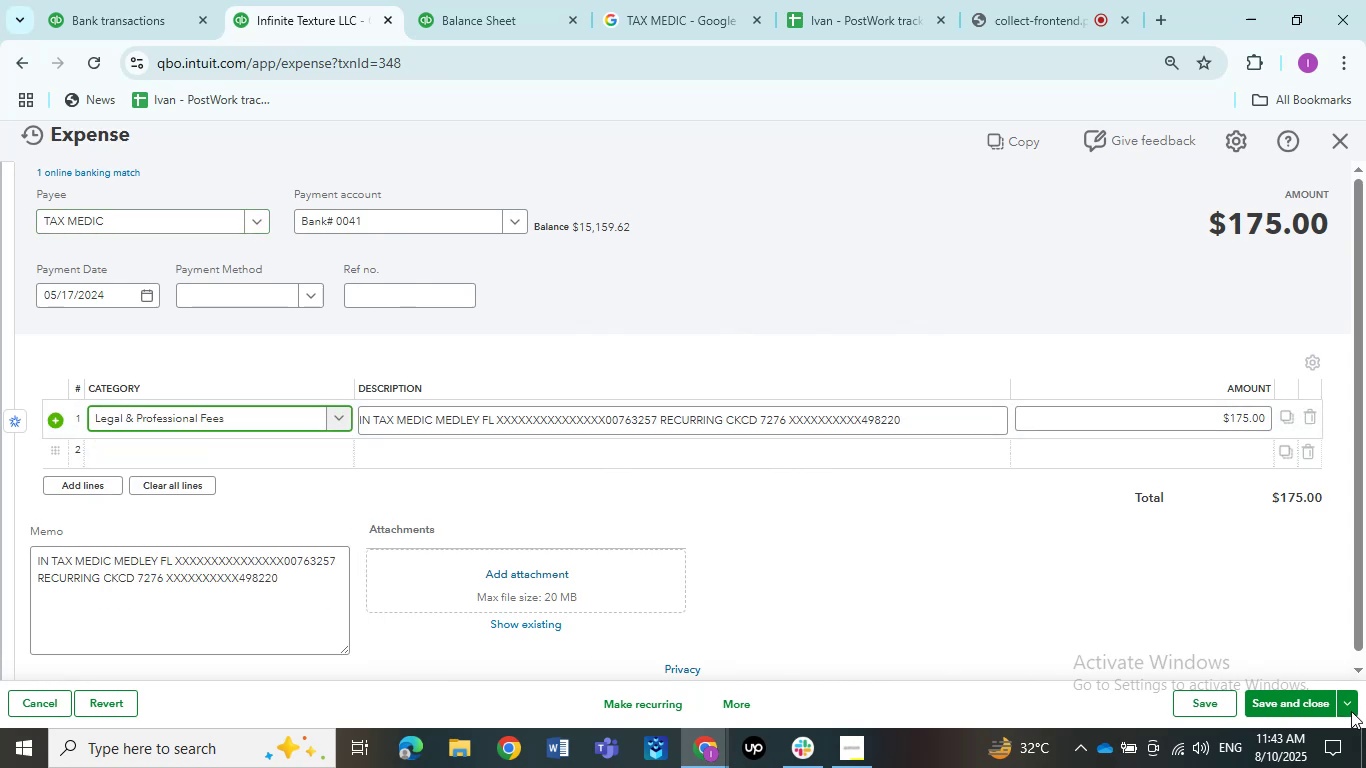 
left_click([1321, 702])
 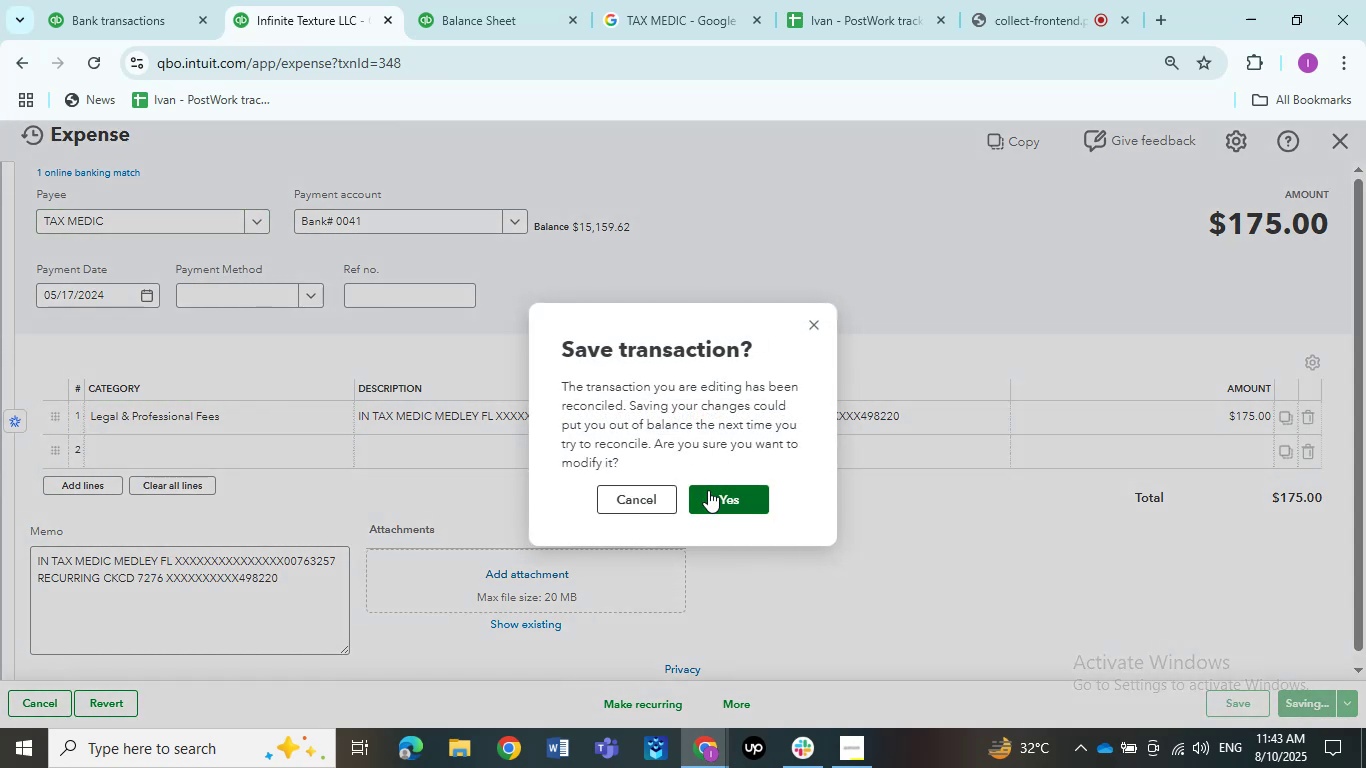 
left_click([708, 490])
 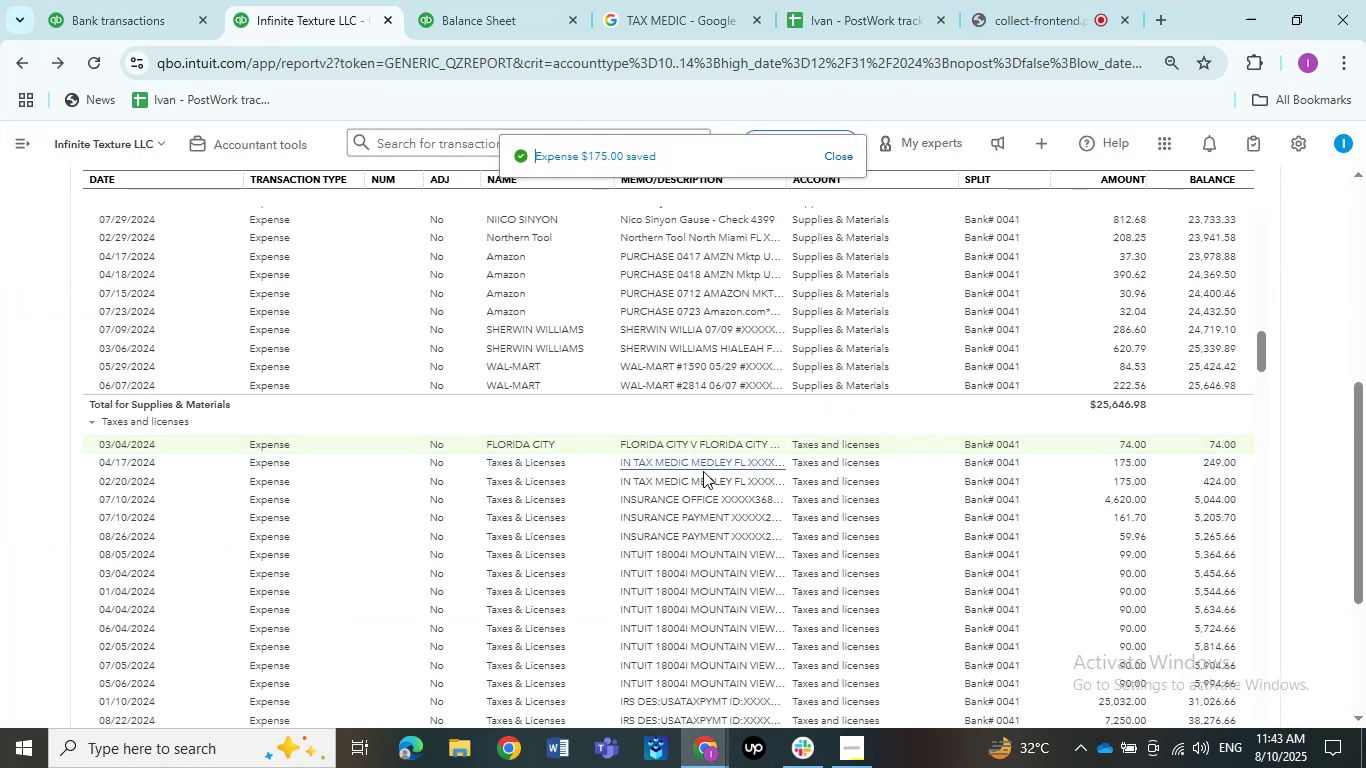 
wait(7.66)
 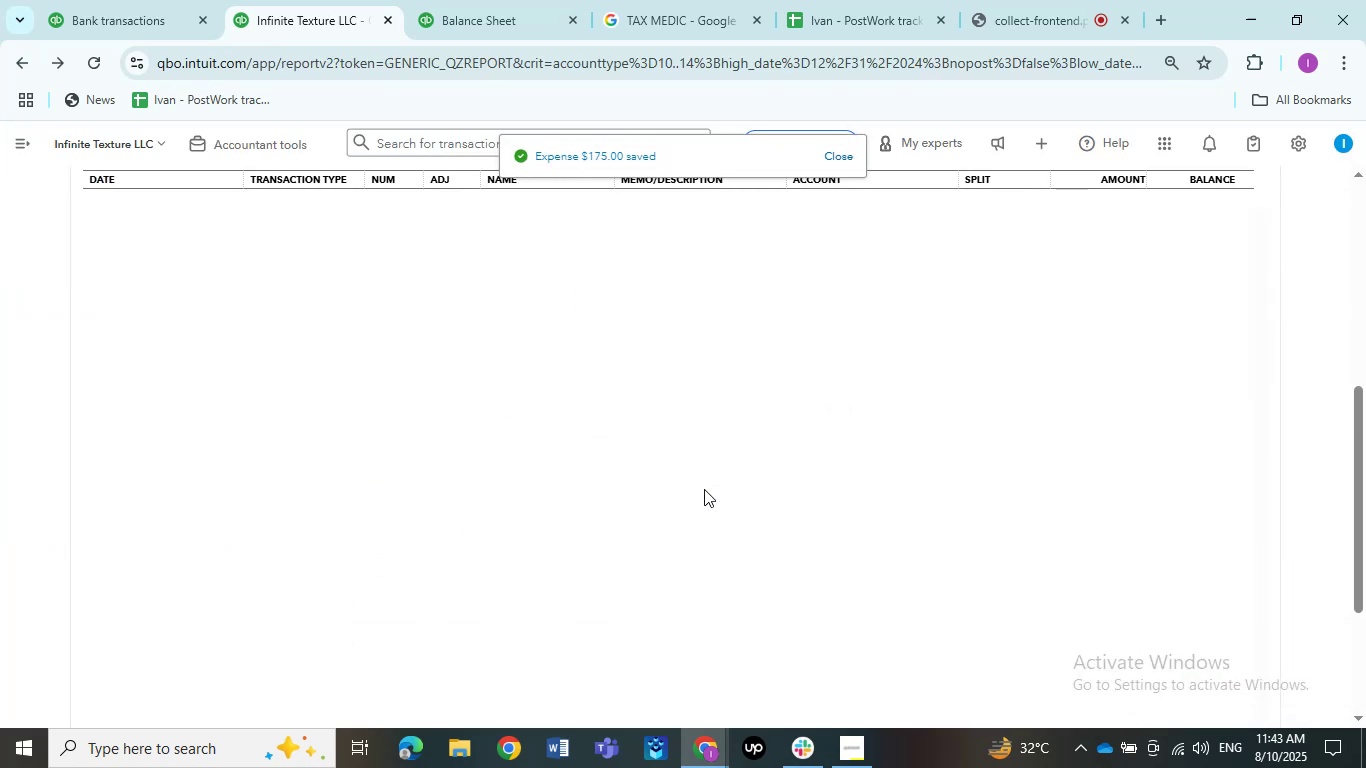 
left_click([695, 459])
 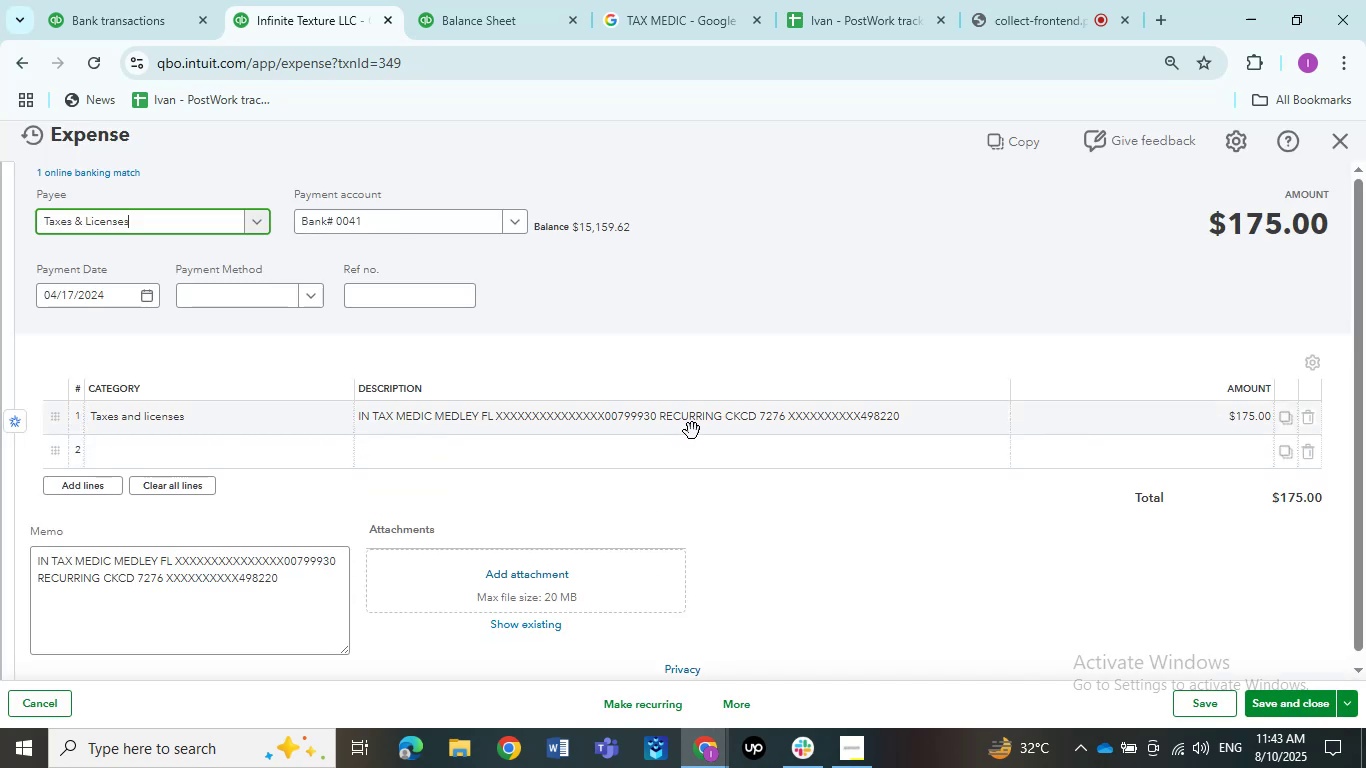 
left_click([187, 425])
 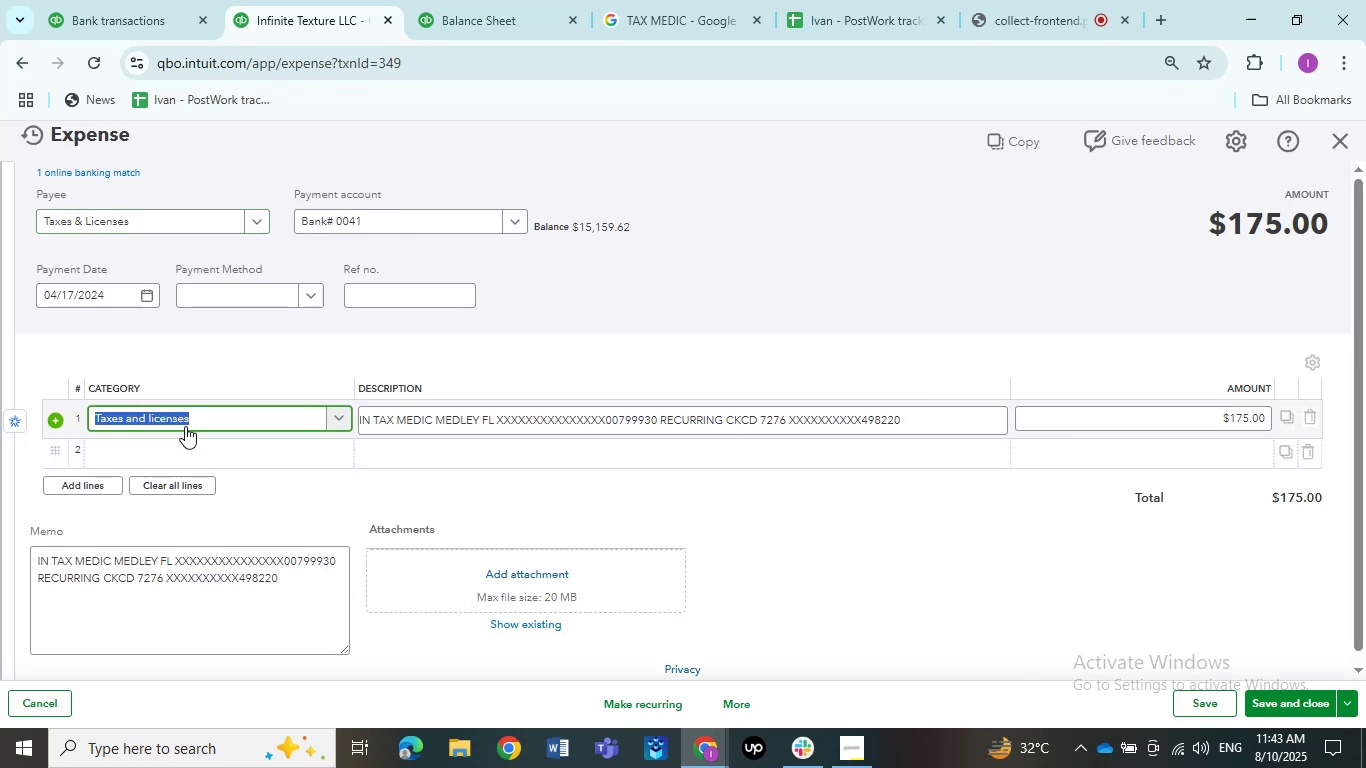 
type(legal)
 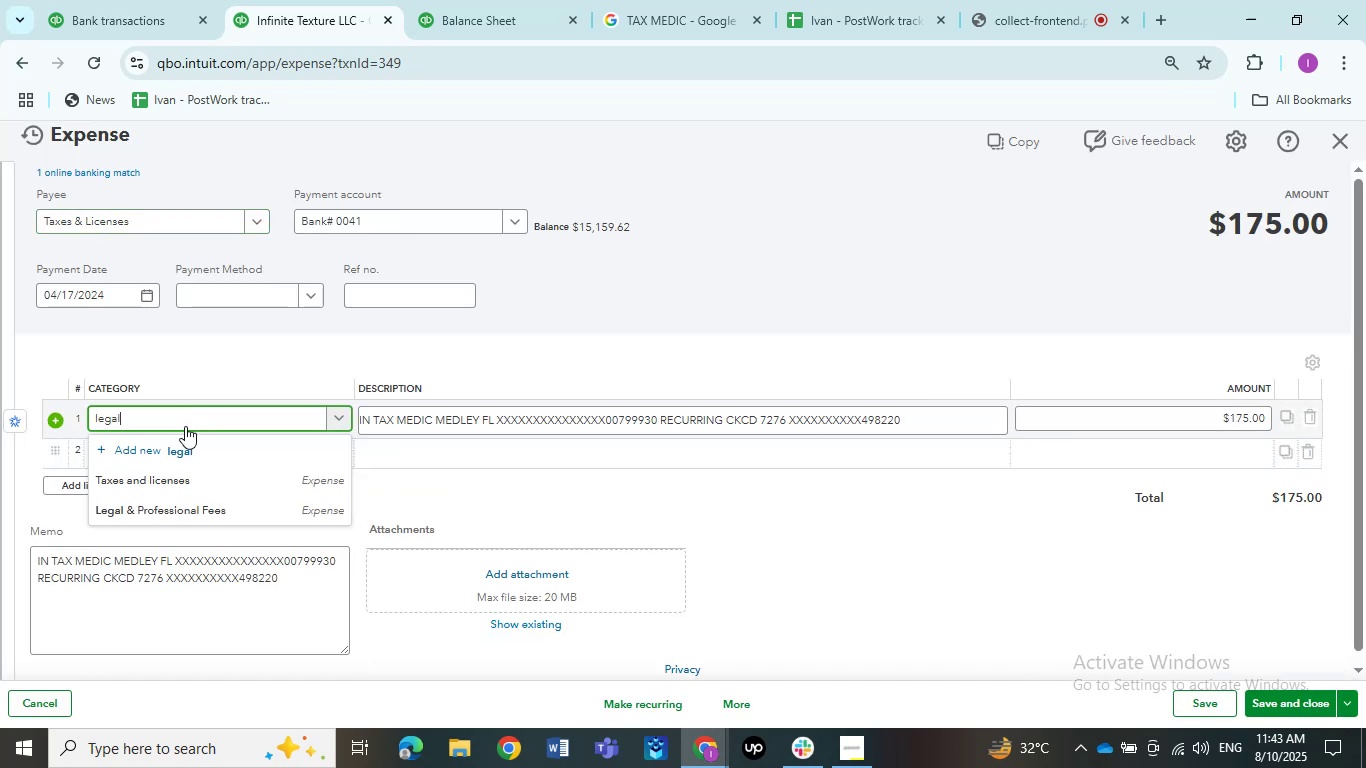 
wait(8.45)
 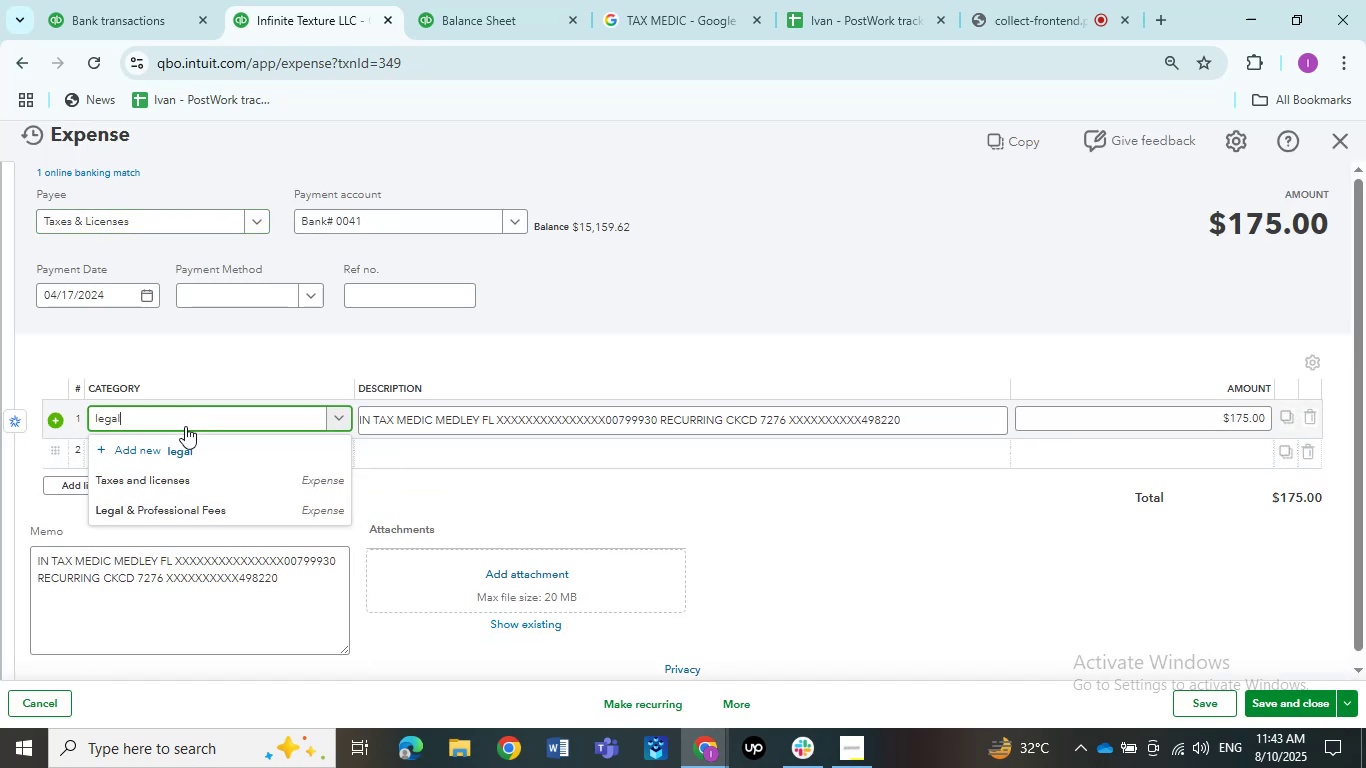 
left_click([185, 509])
 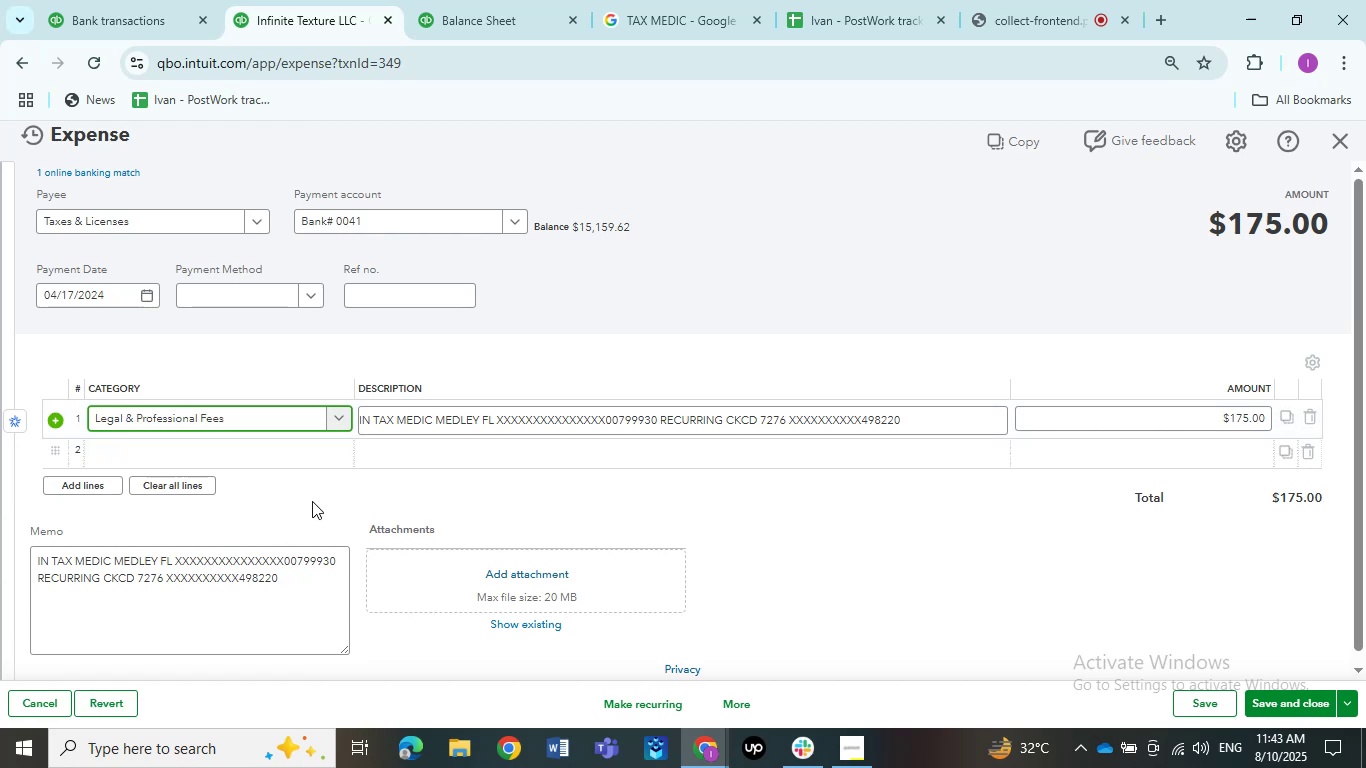 
wait(9.11)
 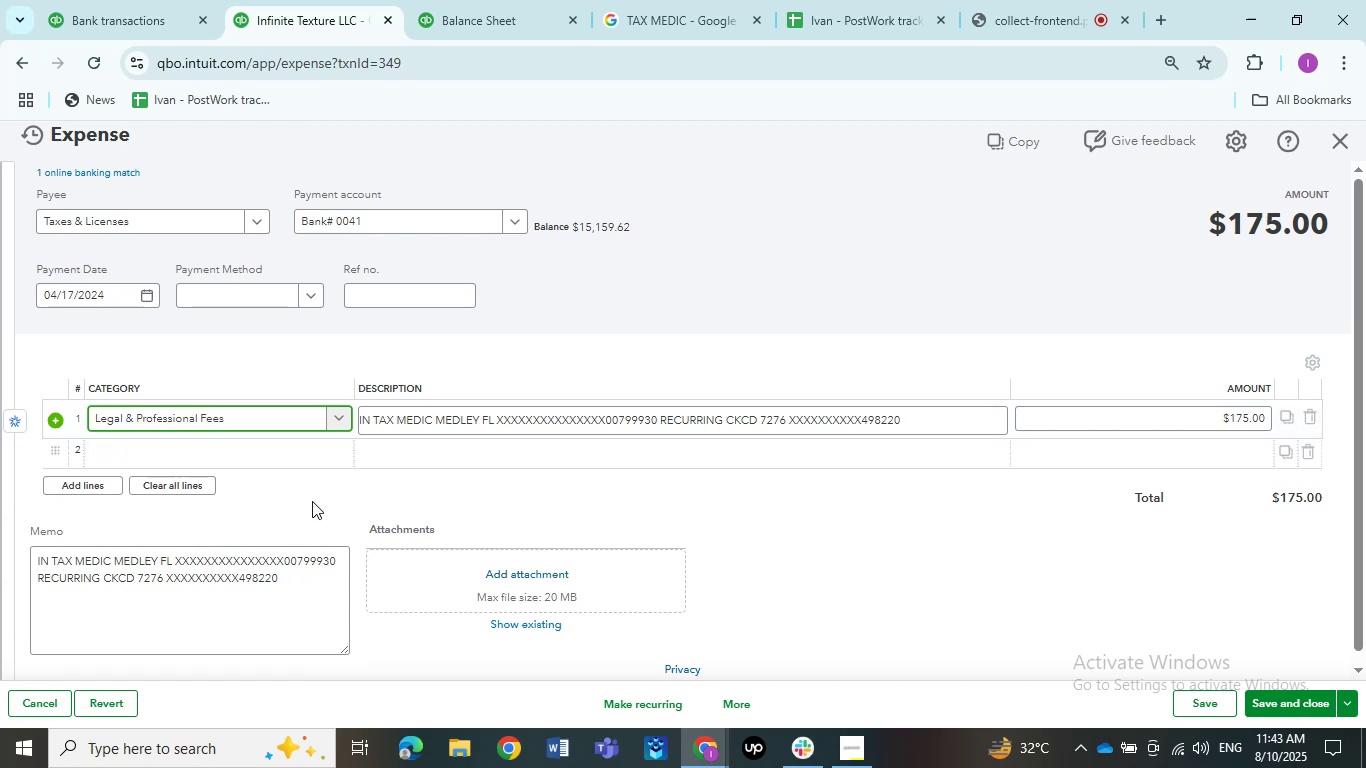 
left_click([143, 231])
 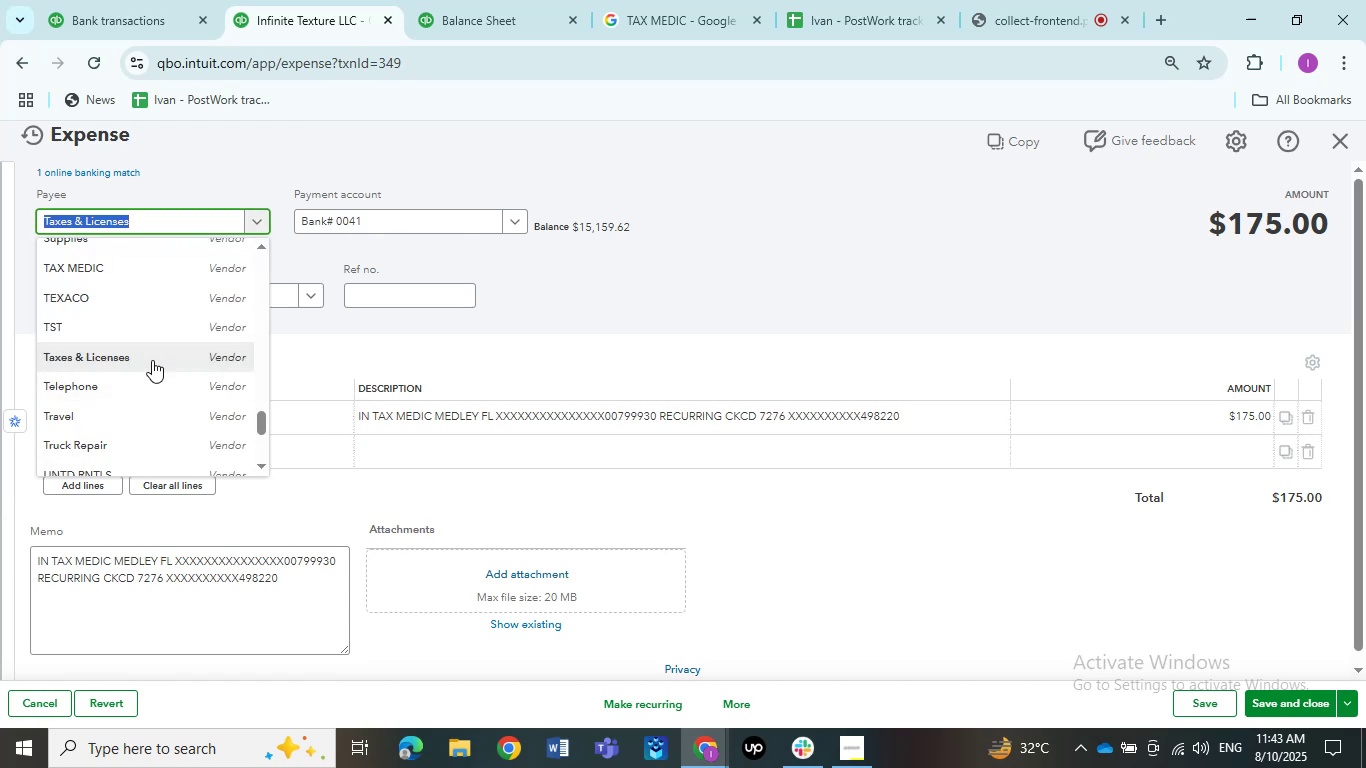 
scroll: coordinate [152, 360], scroll_direction: up, amount: 6.0
 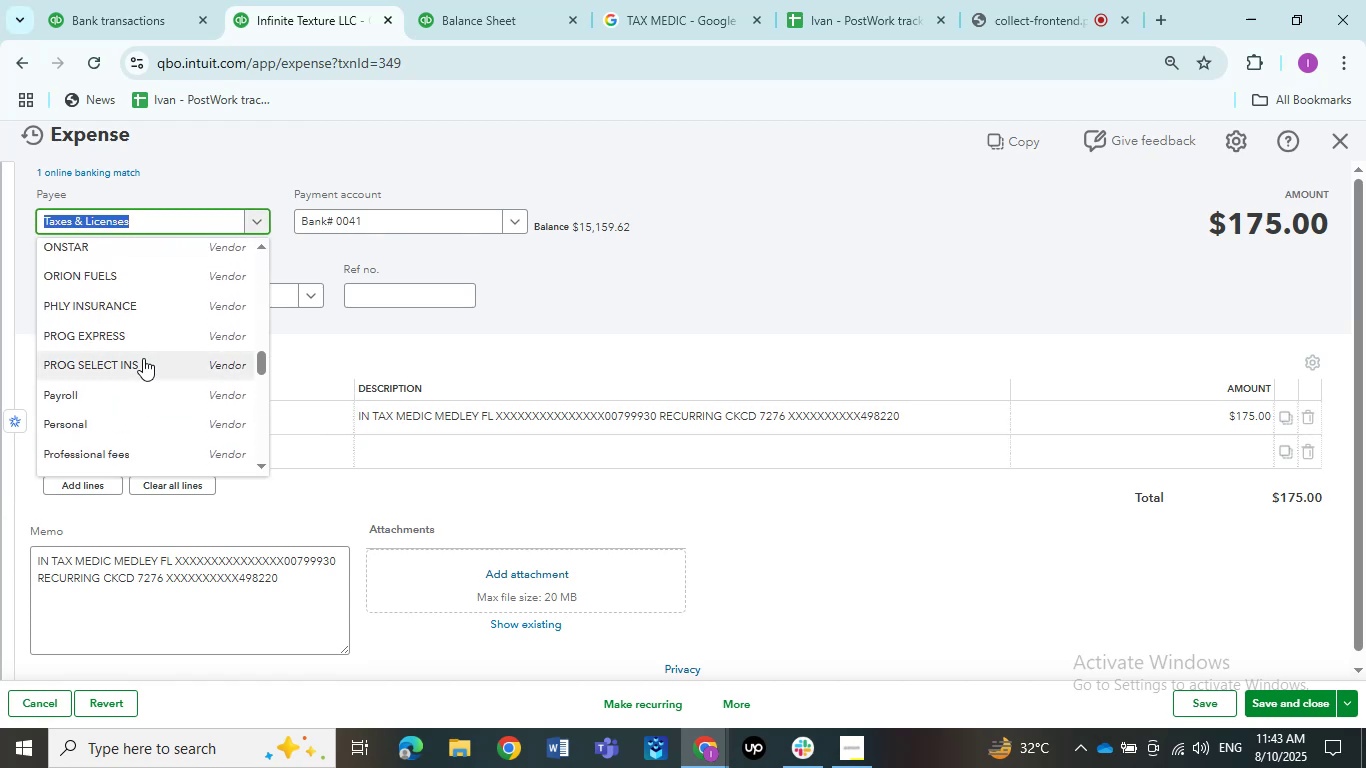 
scroll: coordinate [116, 378], scroll_direction: down, amount: 5.0
 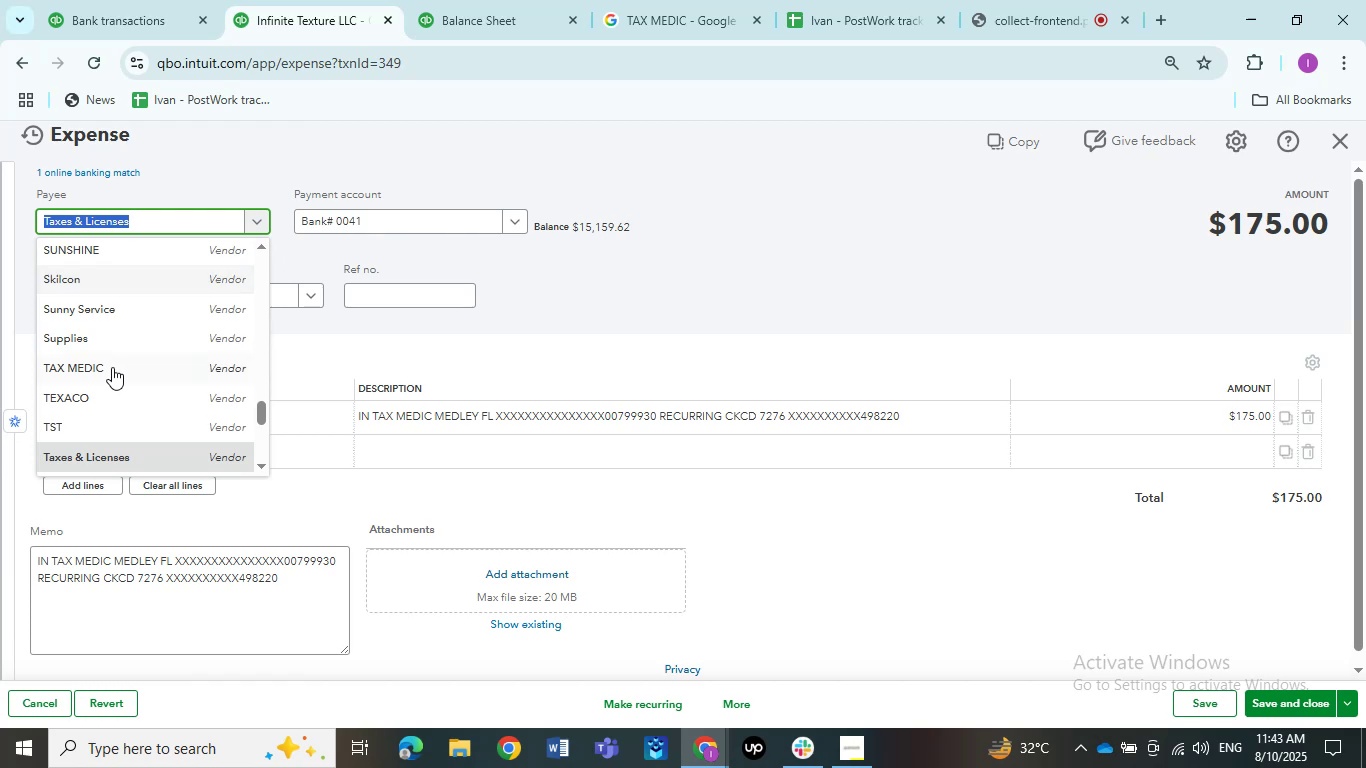 
left_click([112, 365])
 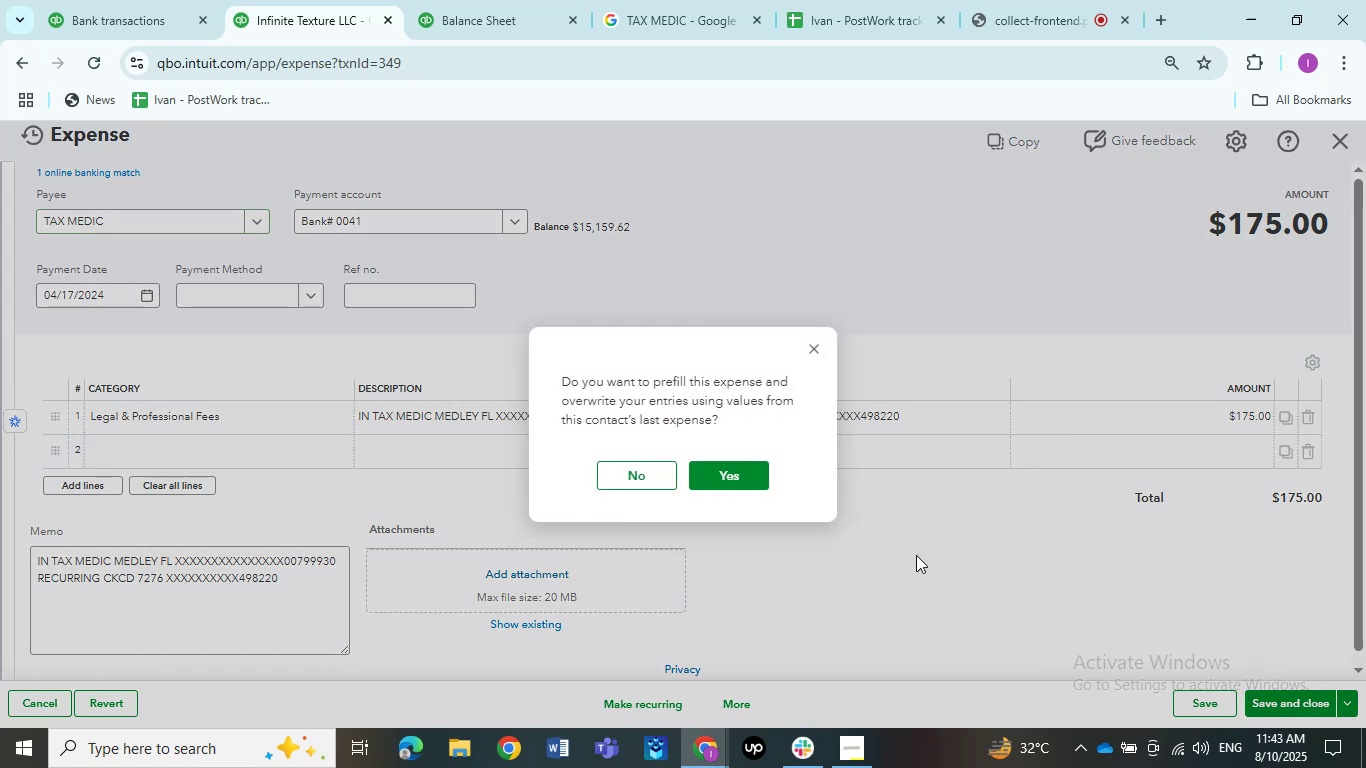 
left_click([626, 481])
 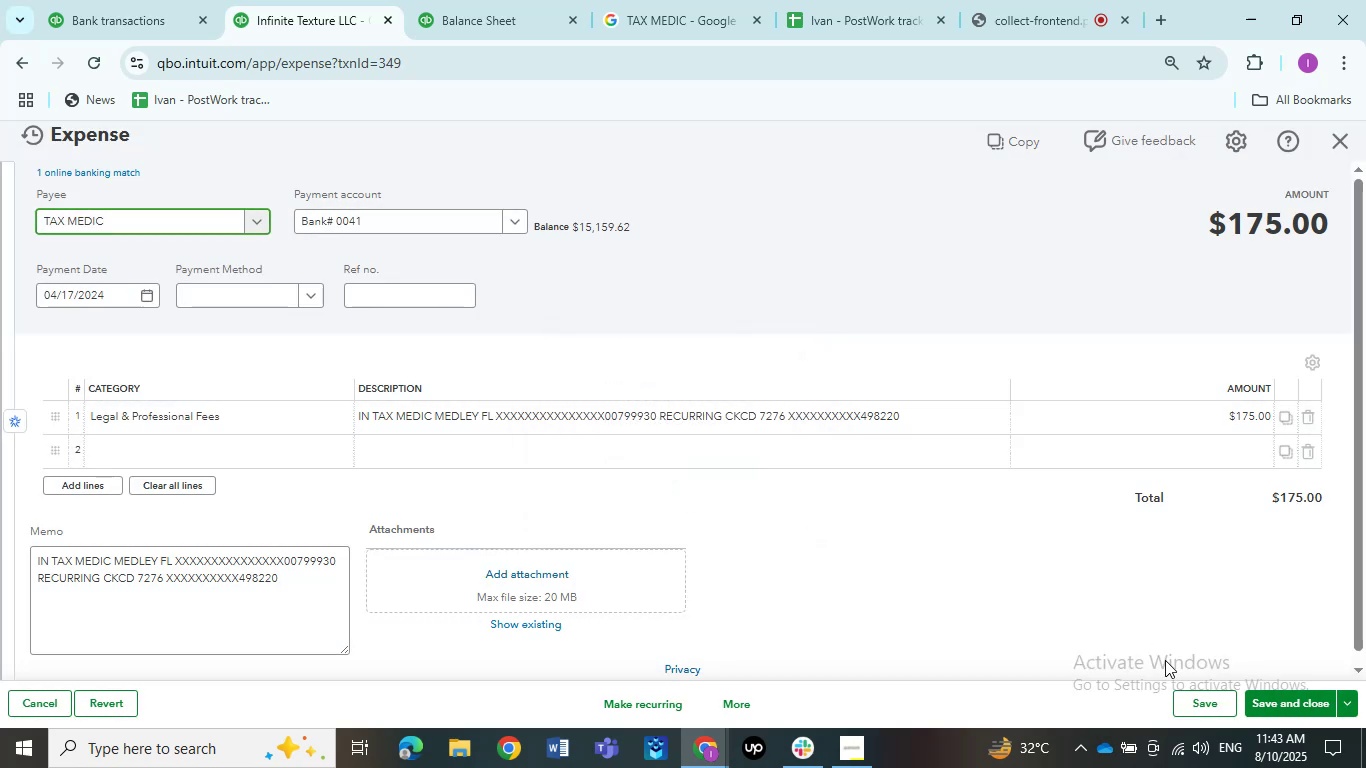 
left_click([1300, 702])
 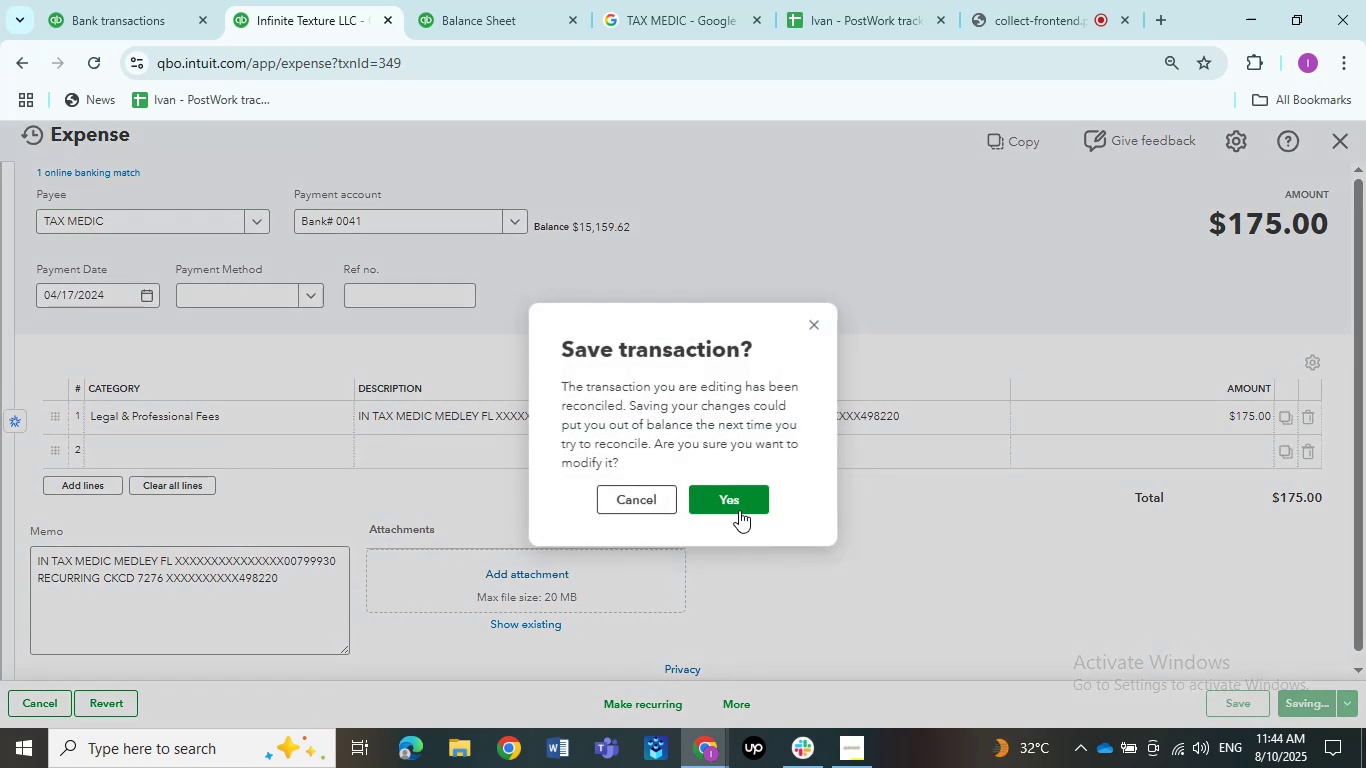 
left_click([739, 493])
 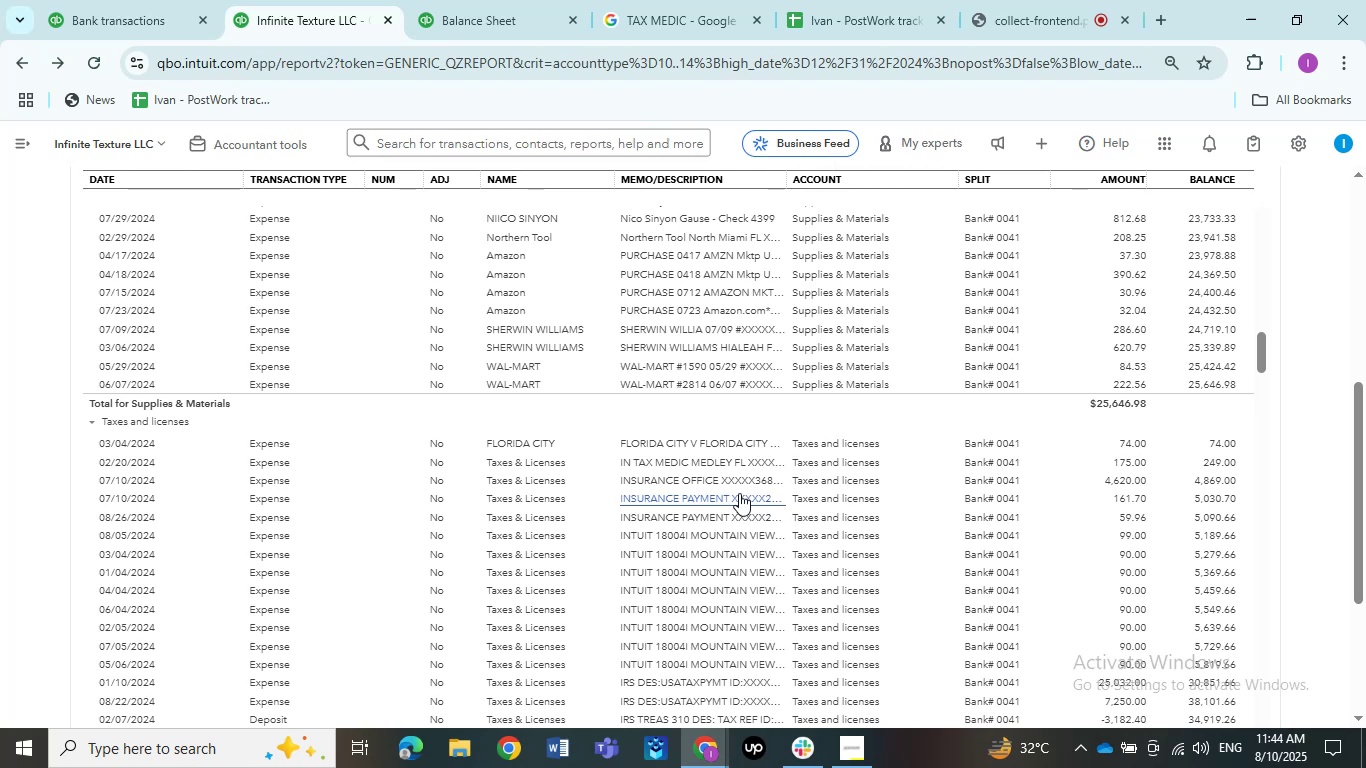 
wait(18.34)
 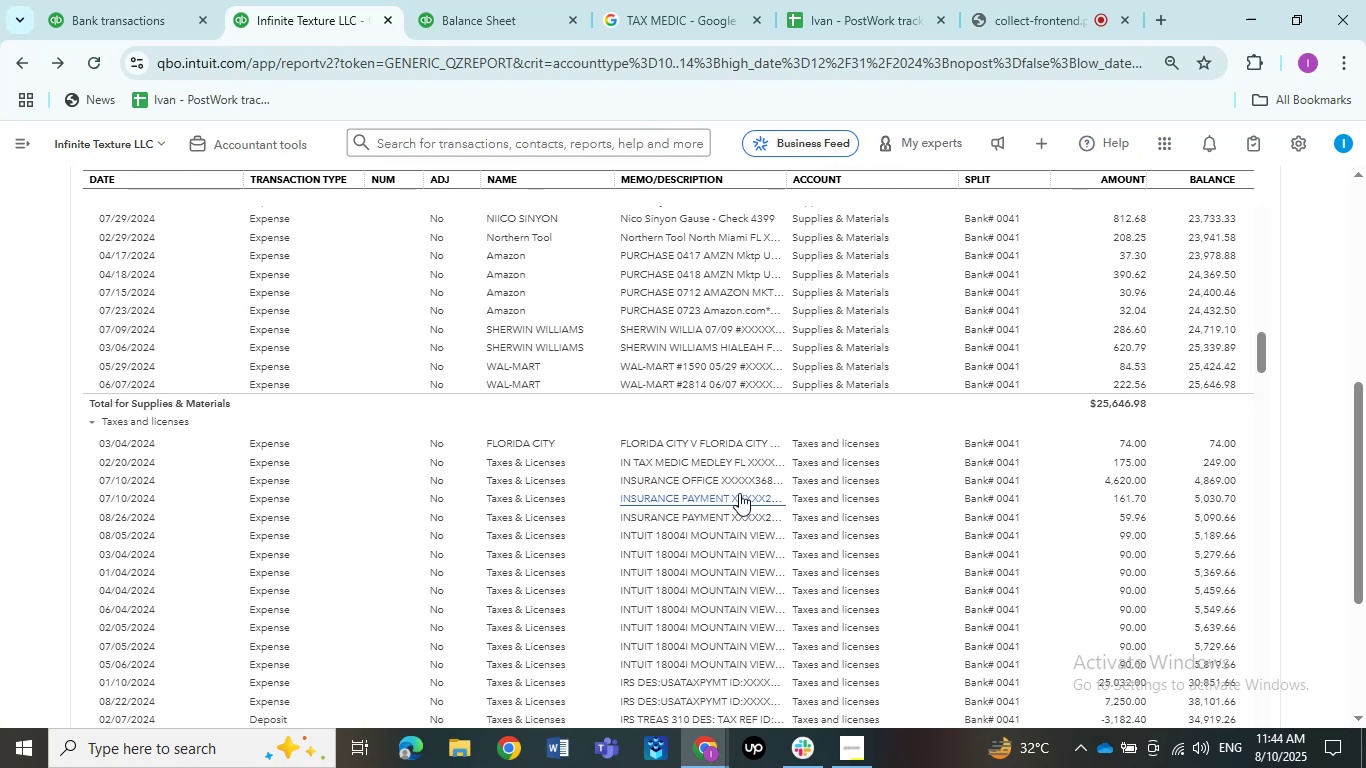 
left_click([740, 467])
 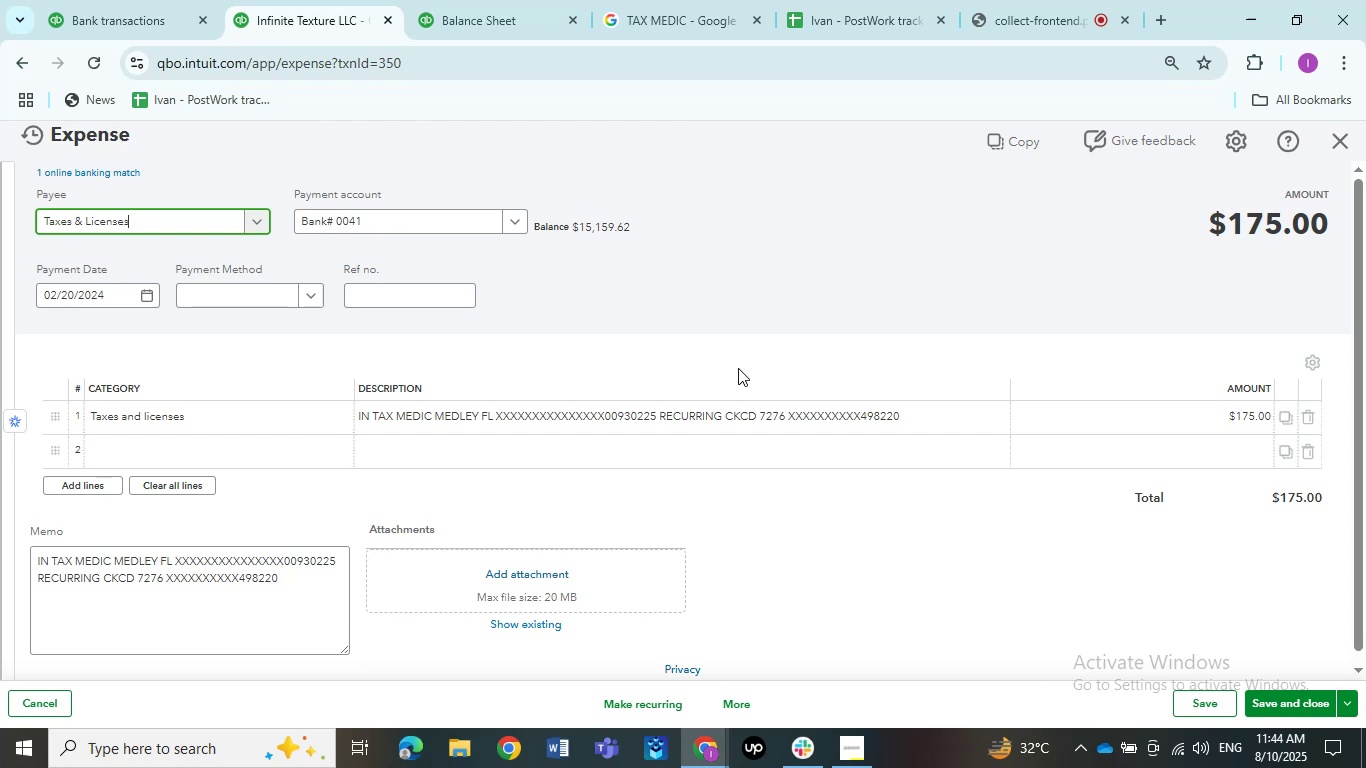 
wait(13.08)
 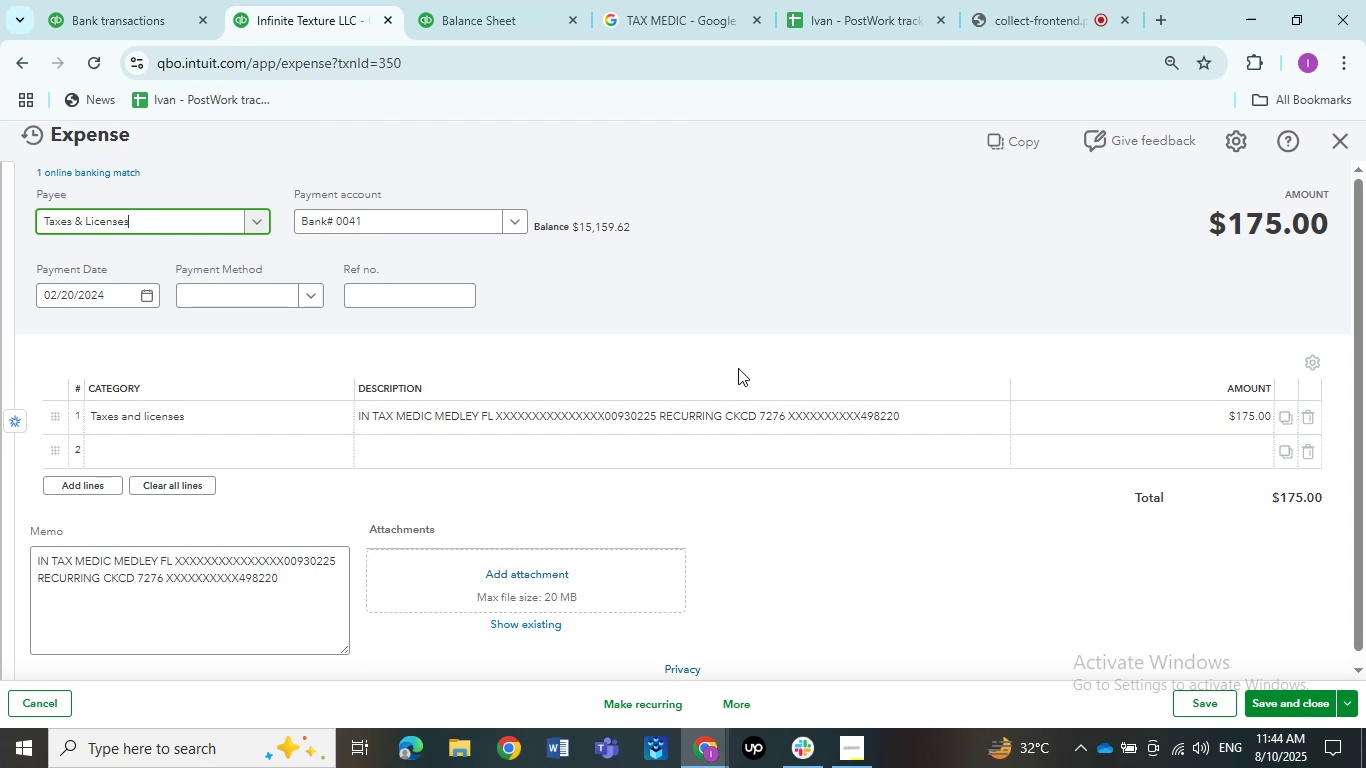 
left_click([163, 212])
 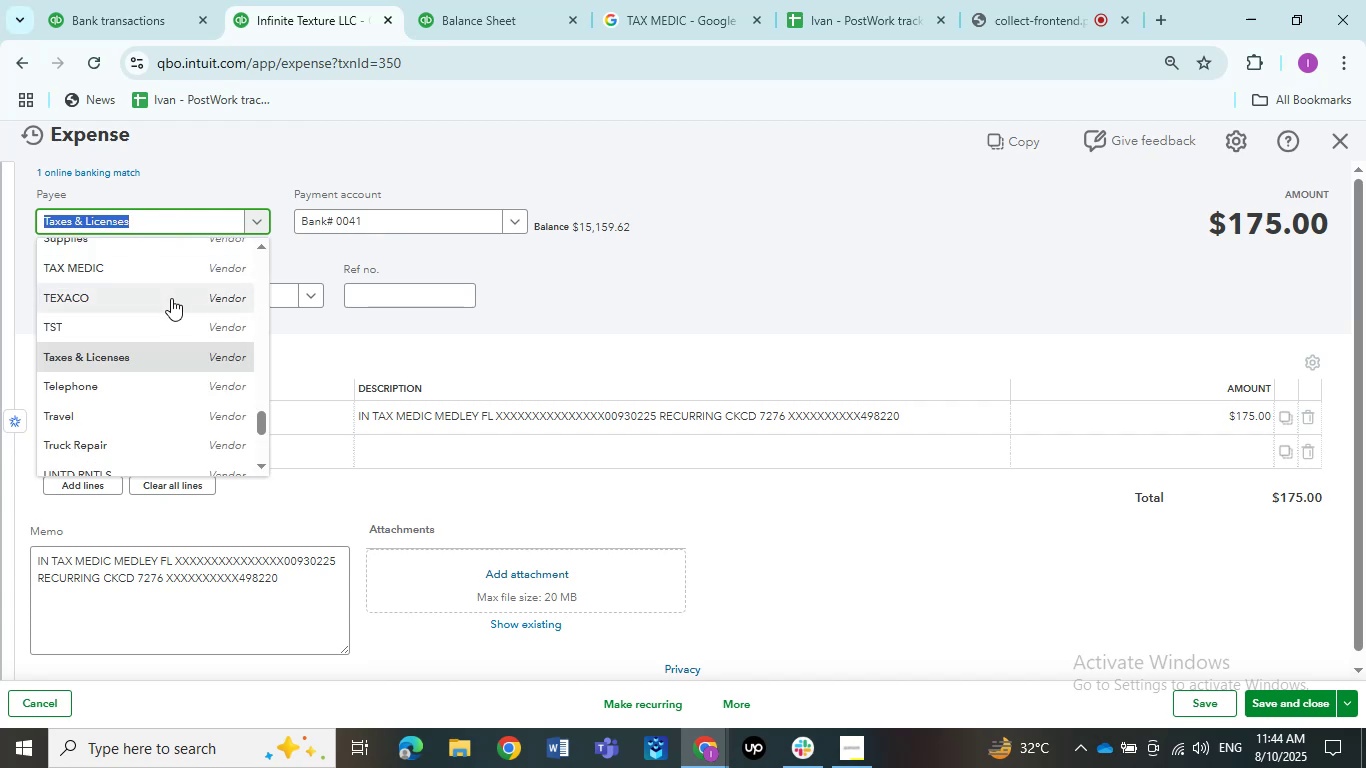 
left_click([169, 281])
 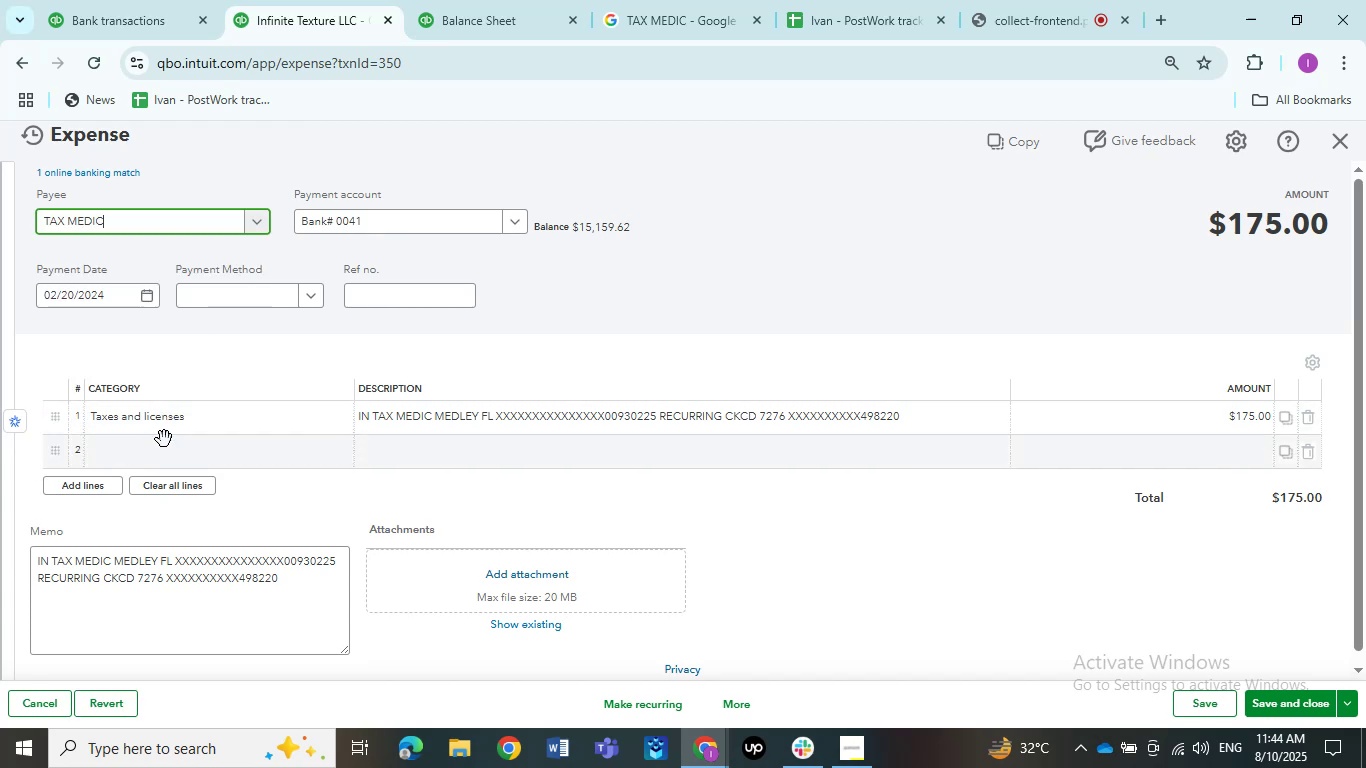 
left_click([163, 425])
 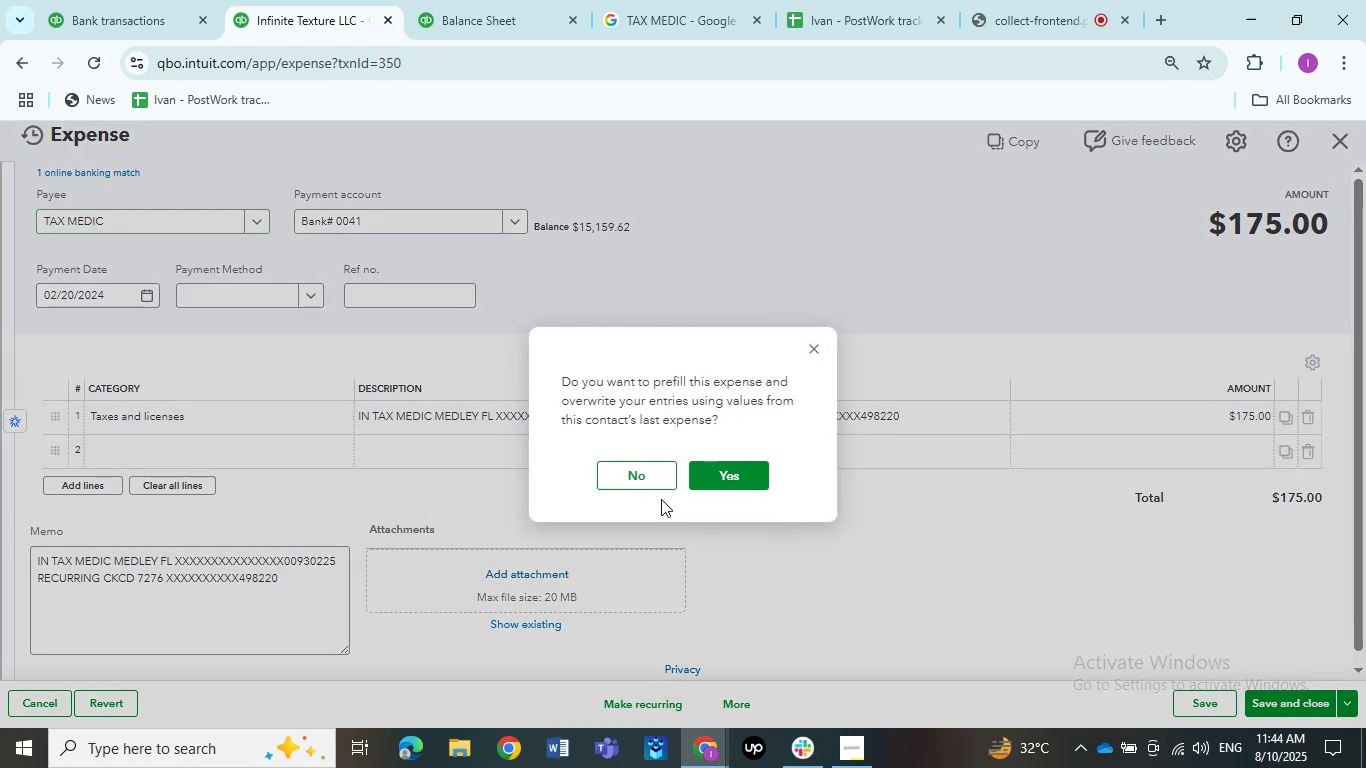 
left_click([640, 487])
 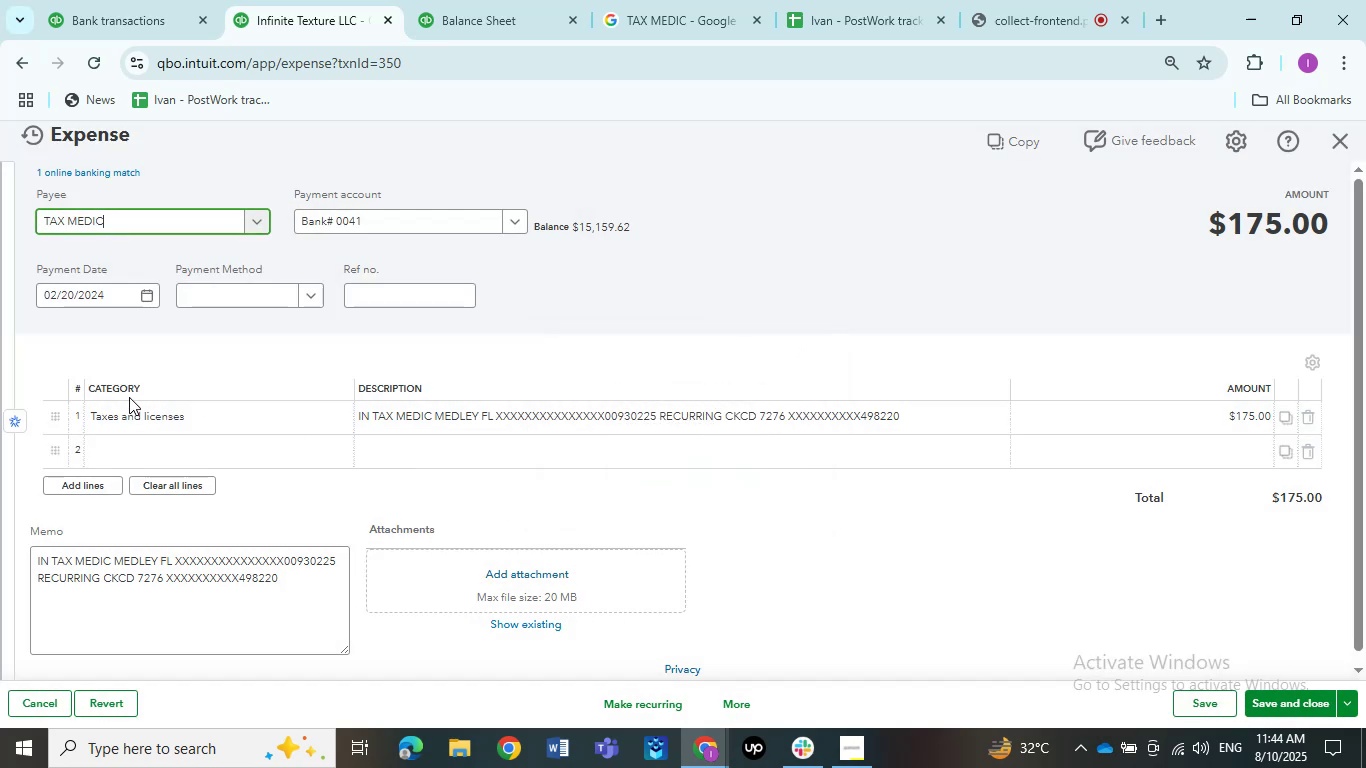 
left_click([136, 410])
 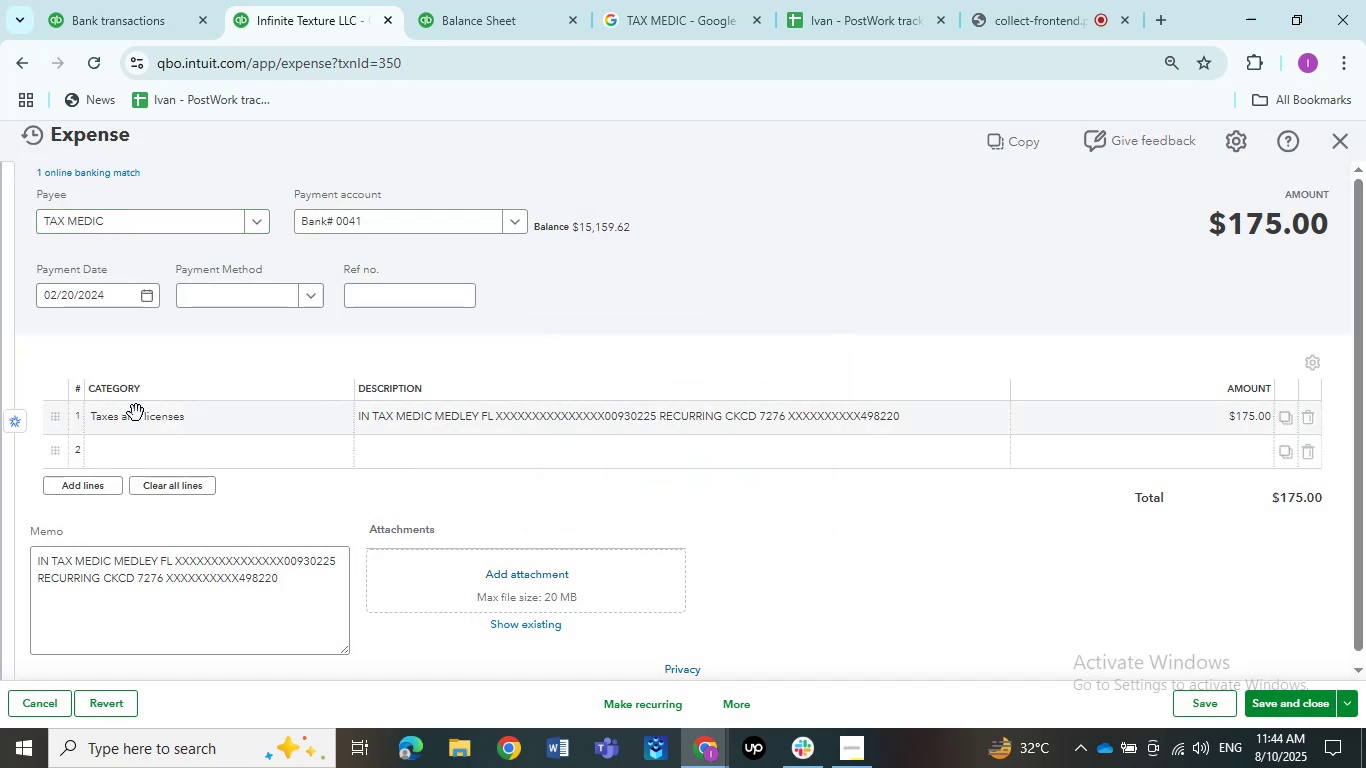 
left_click([136, 413])
 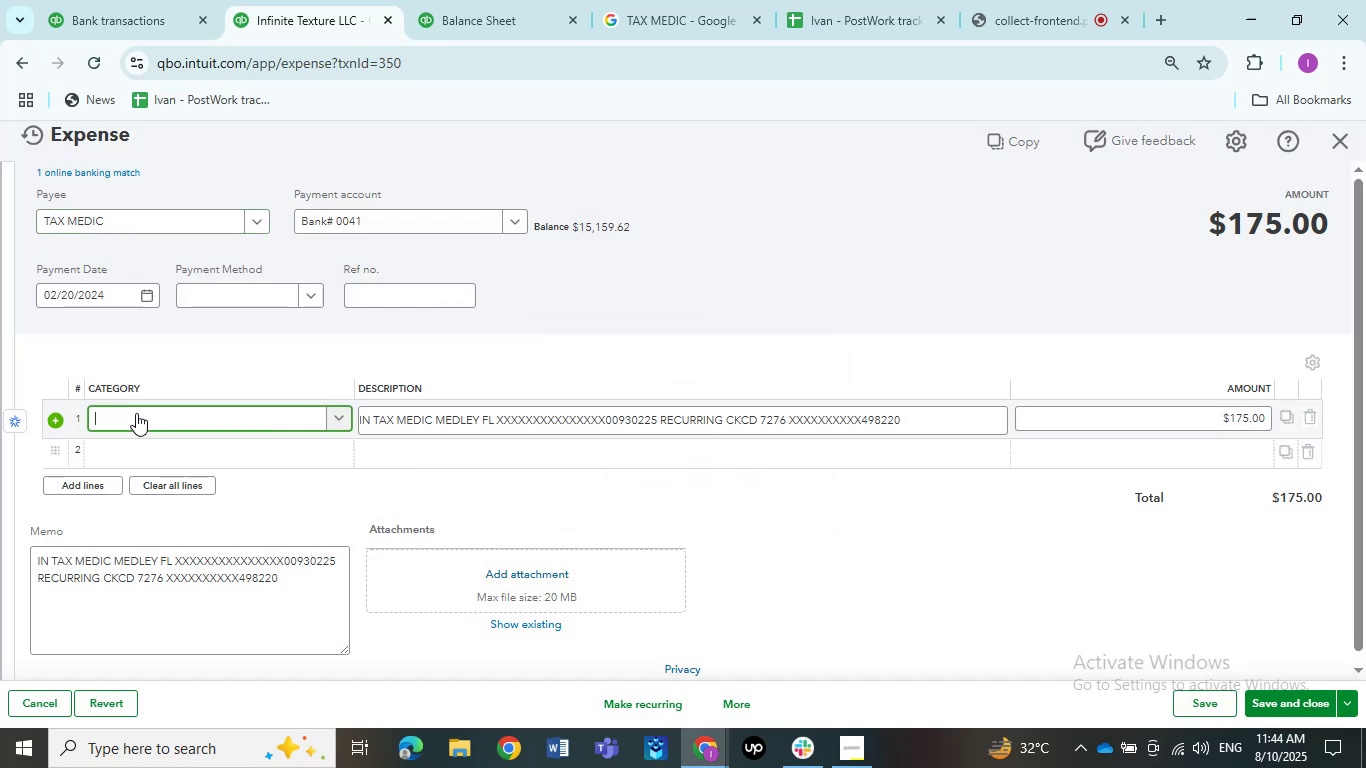 
left_click([136, 413])
 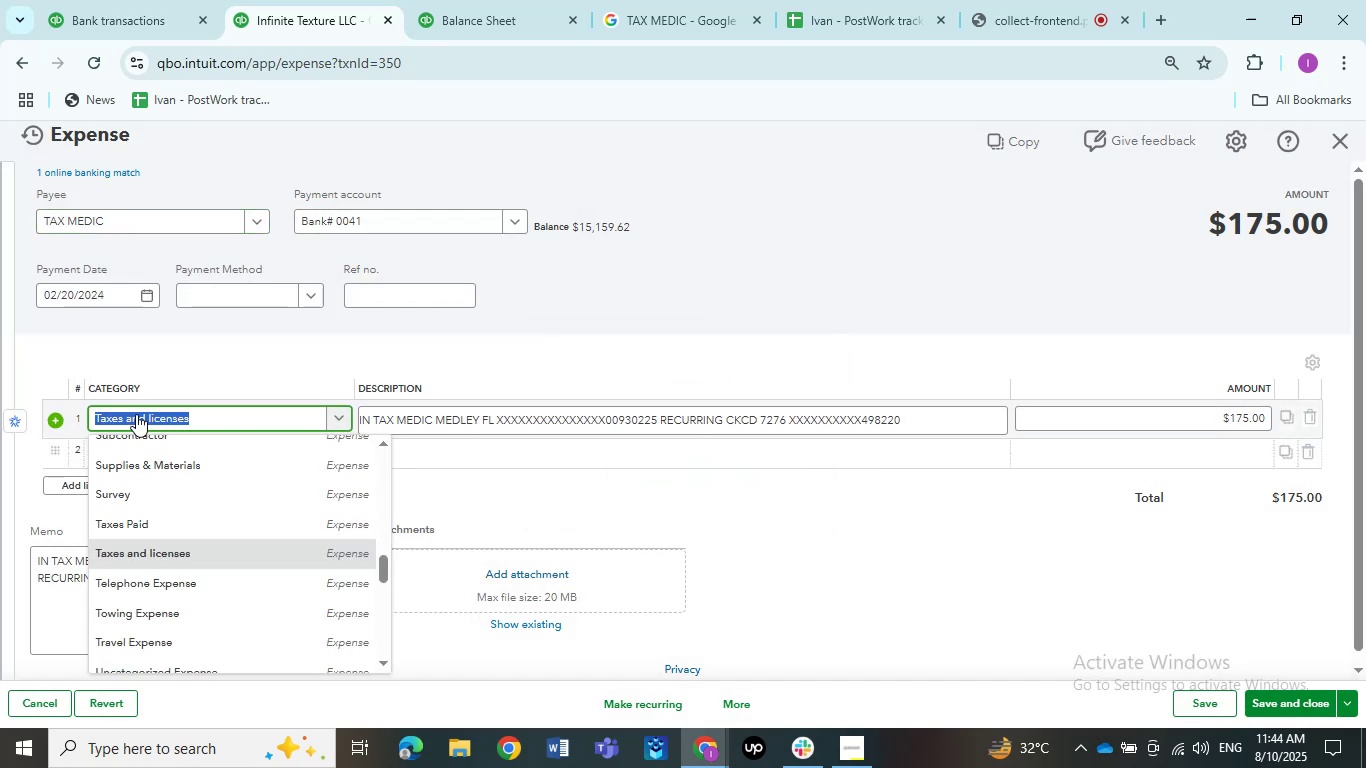 
type(legal)
 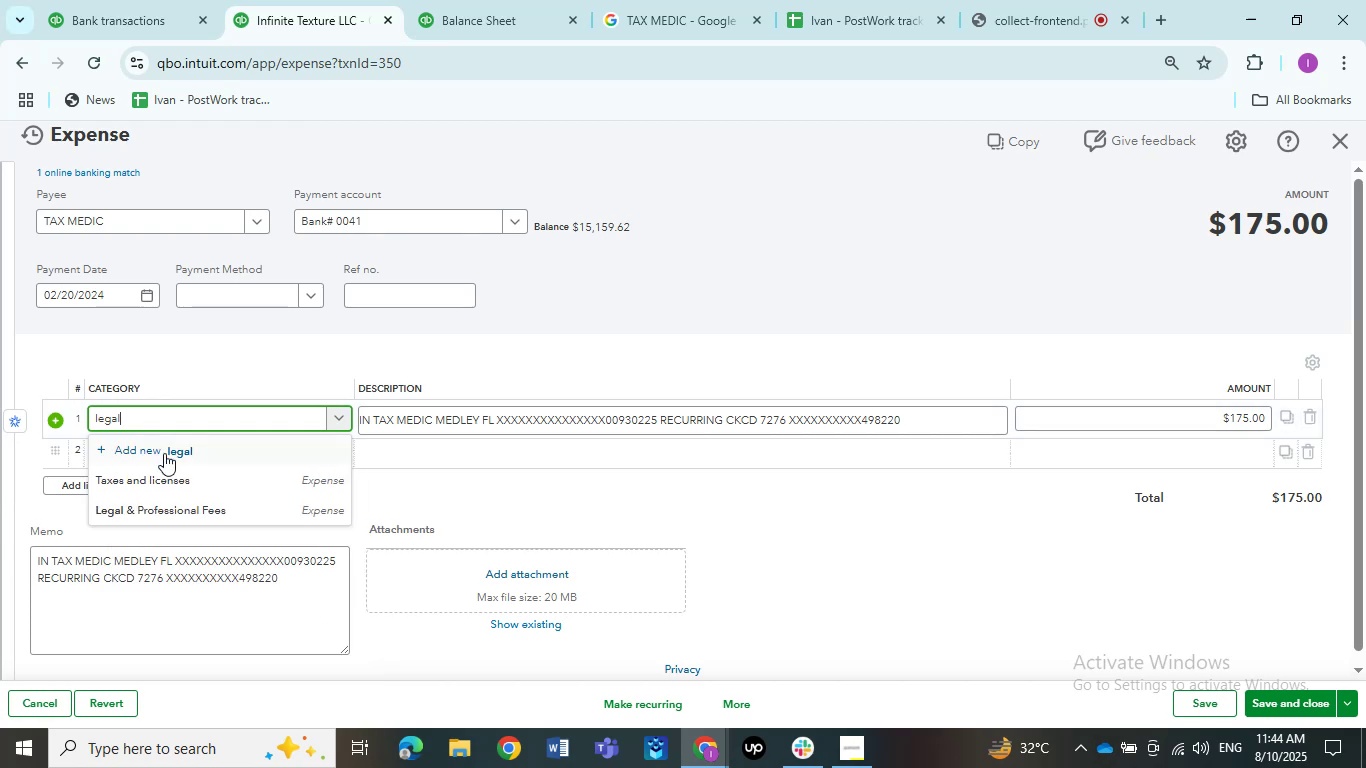 
left_click([170, 512])
 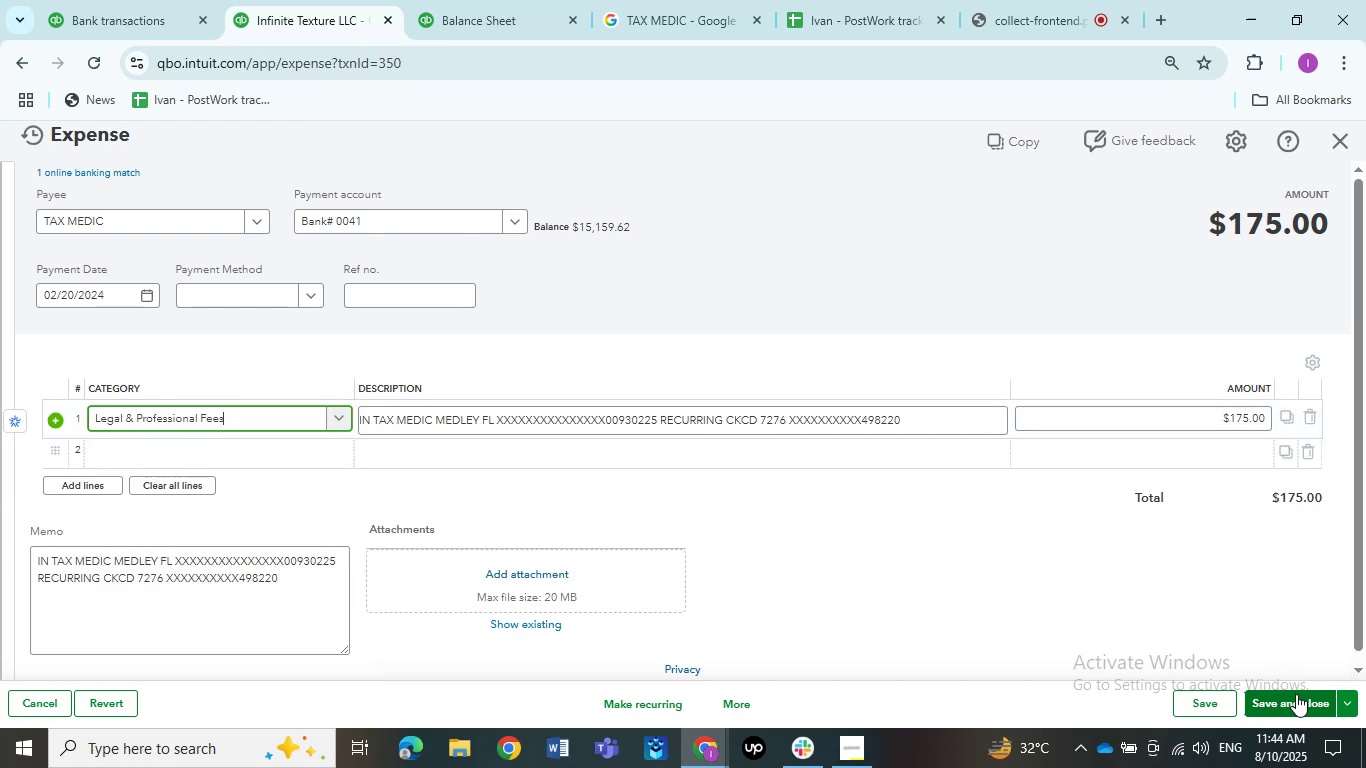 
wait(9.59)
 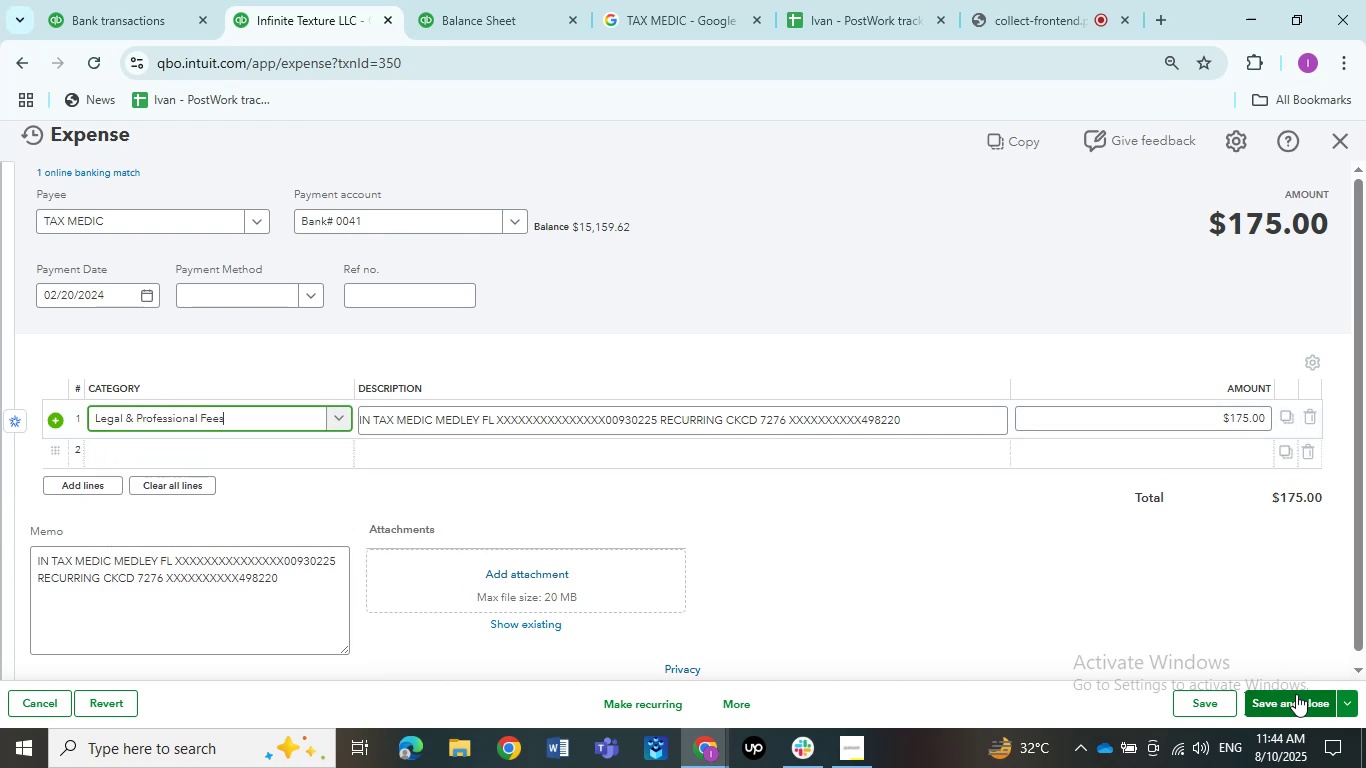 
left_click([1291, 703])
 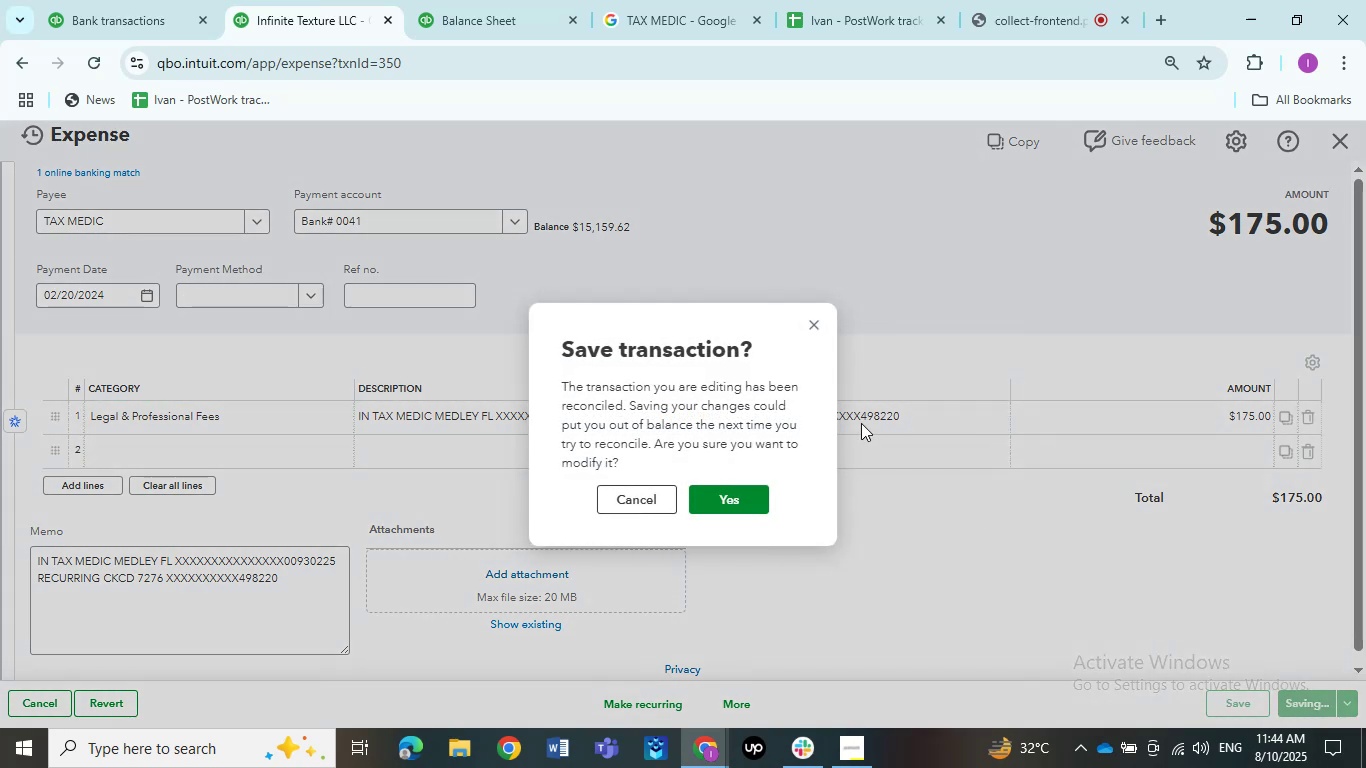 
left_click([730, 493])
 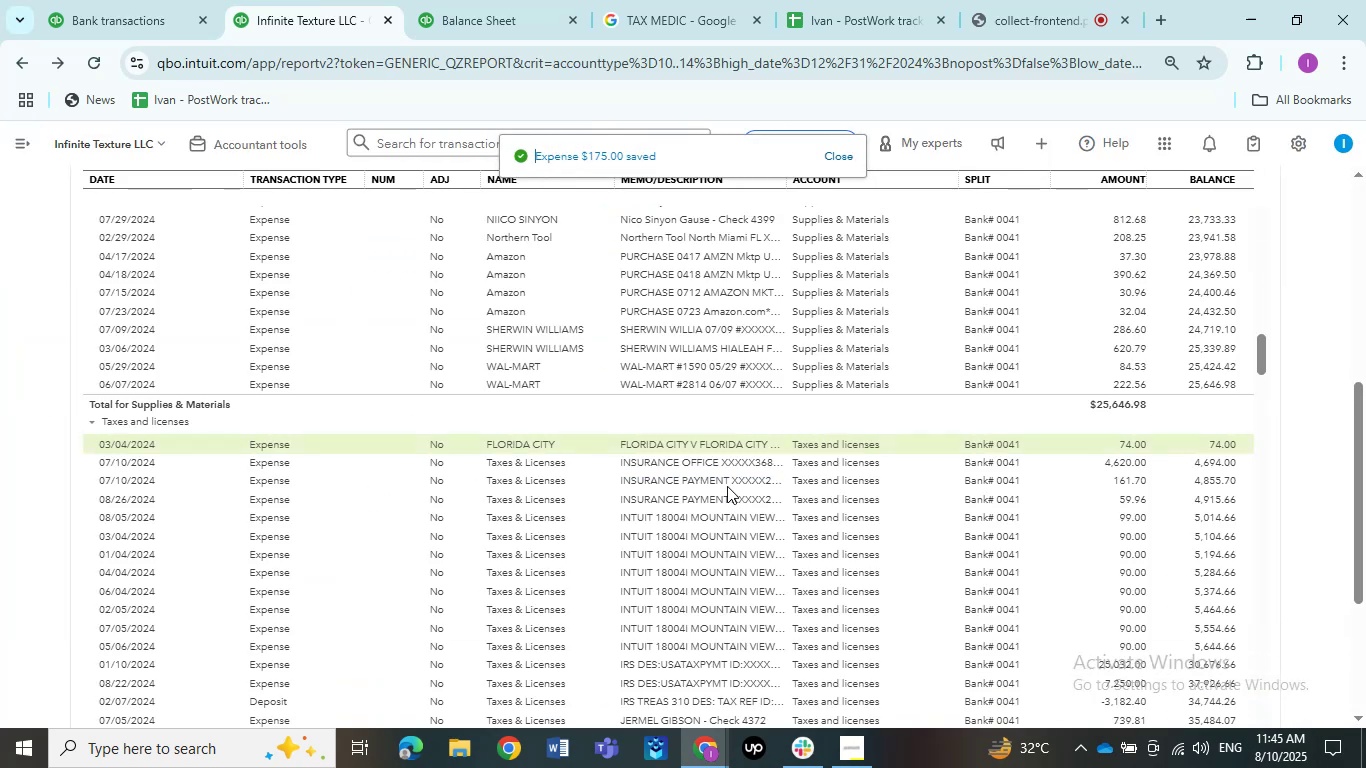 
wait(9.82)
 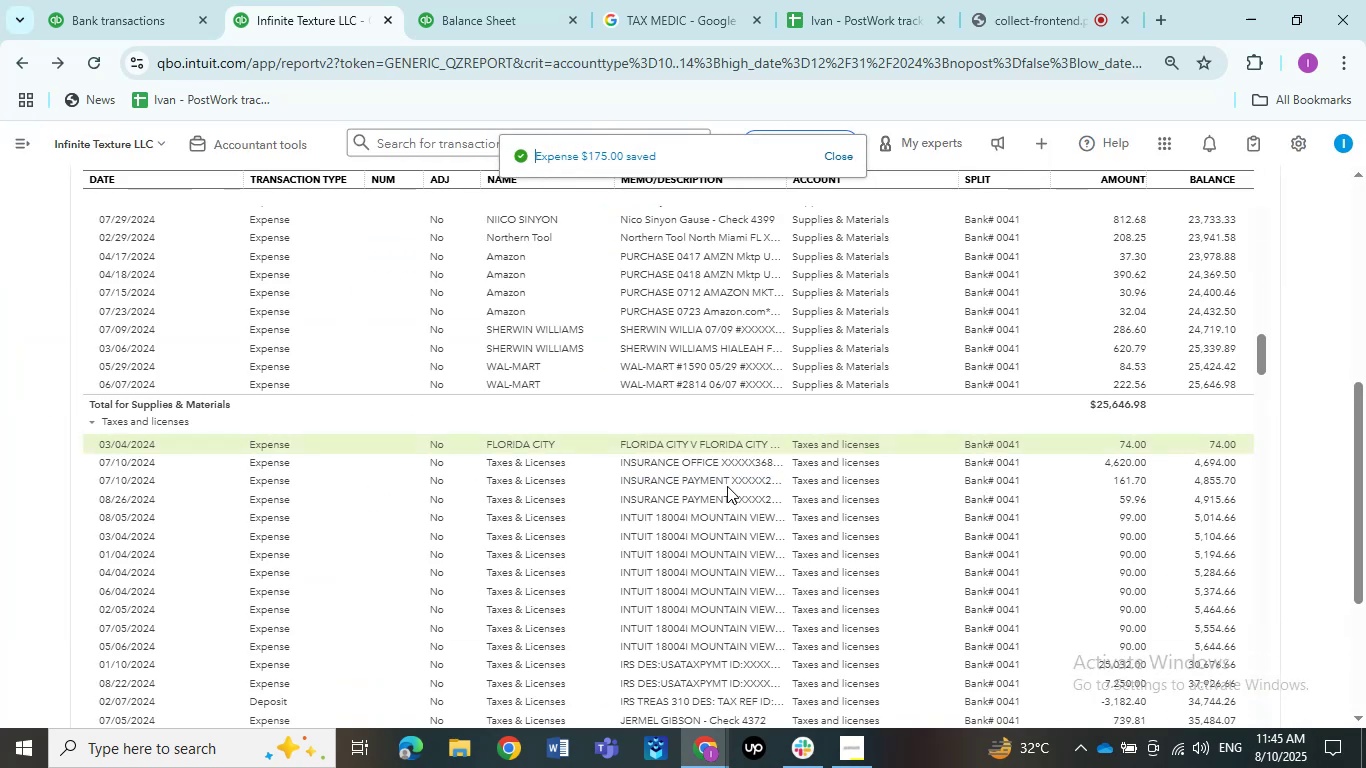 
left_click([695, 455])
 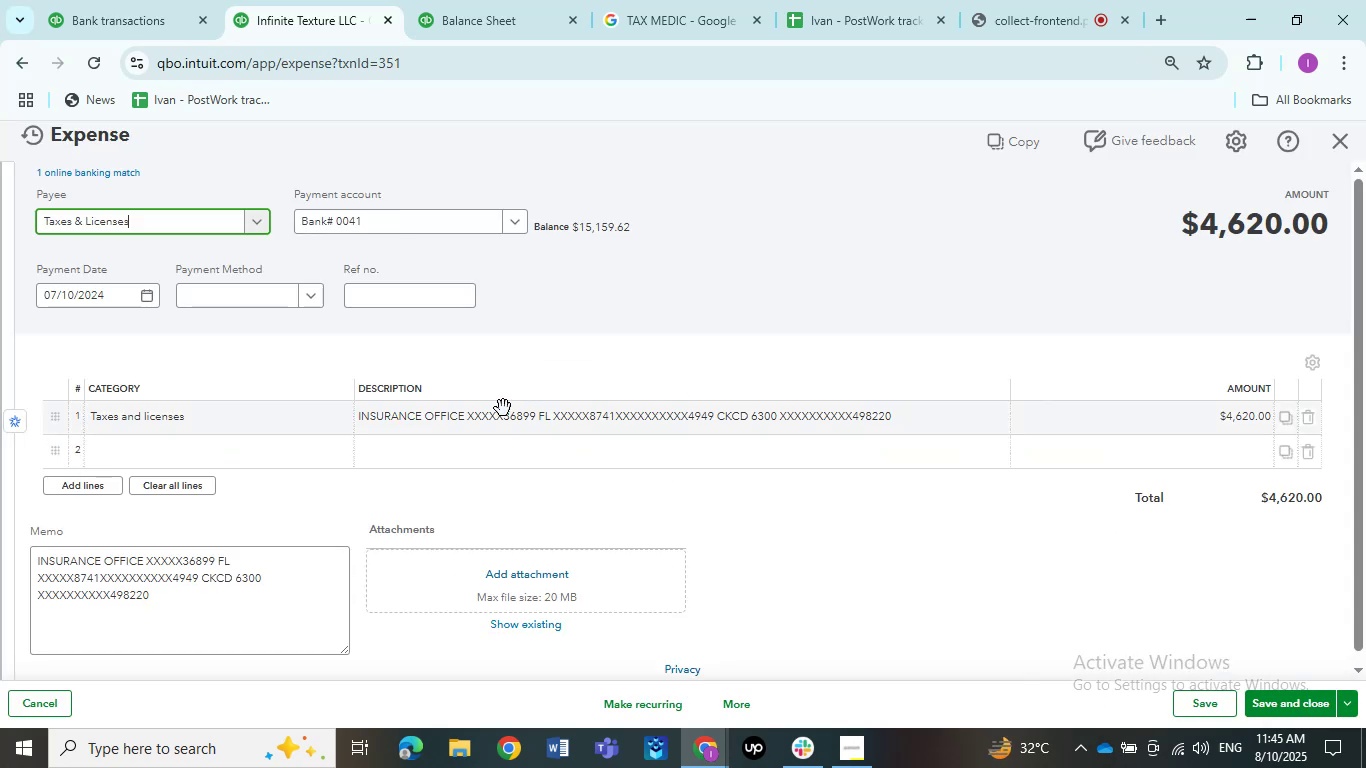 
double_click([462, 421])
 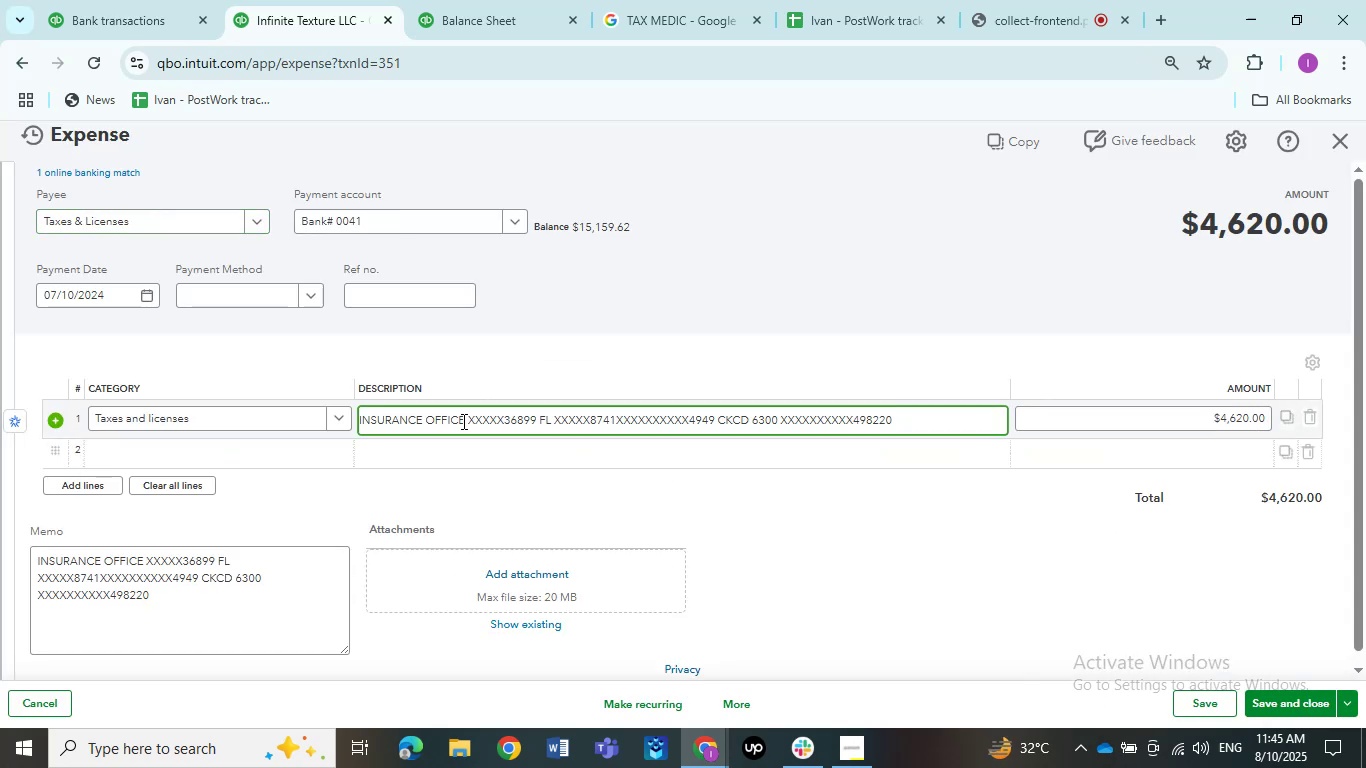 
left_click_drag(start_coordinate=[462, 421], to_coordinate=[309, 418])
 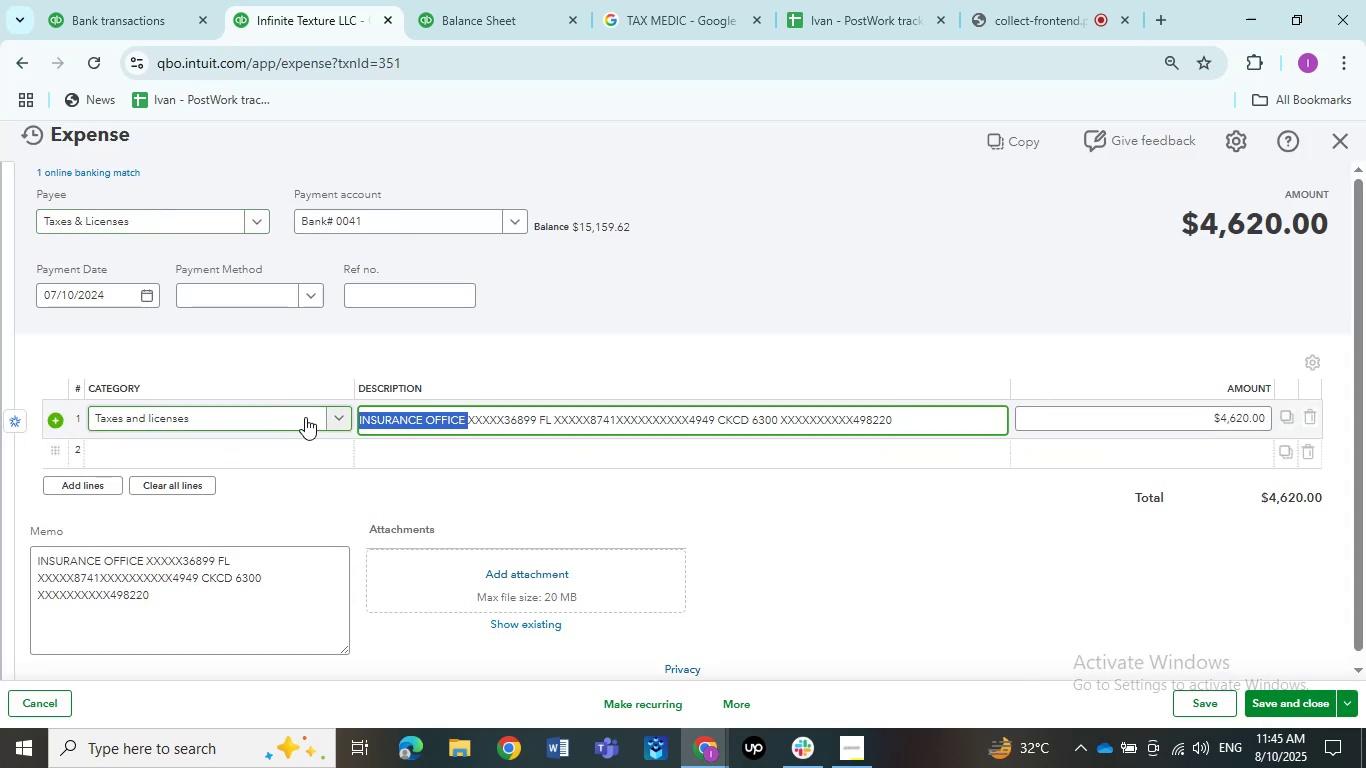 
key(Control+C)
 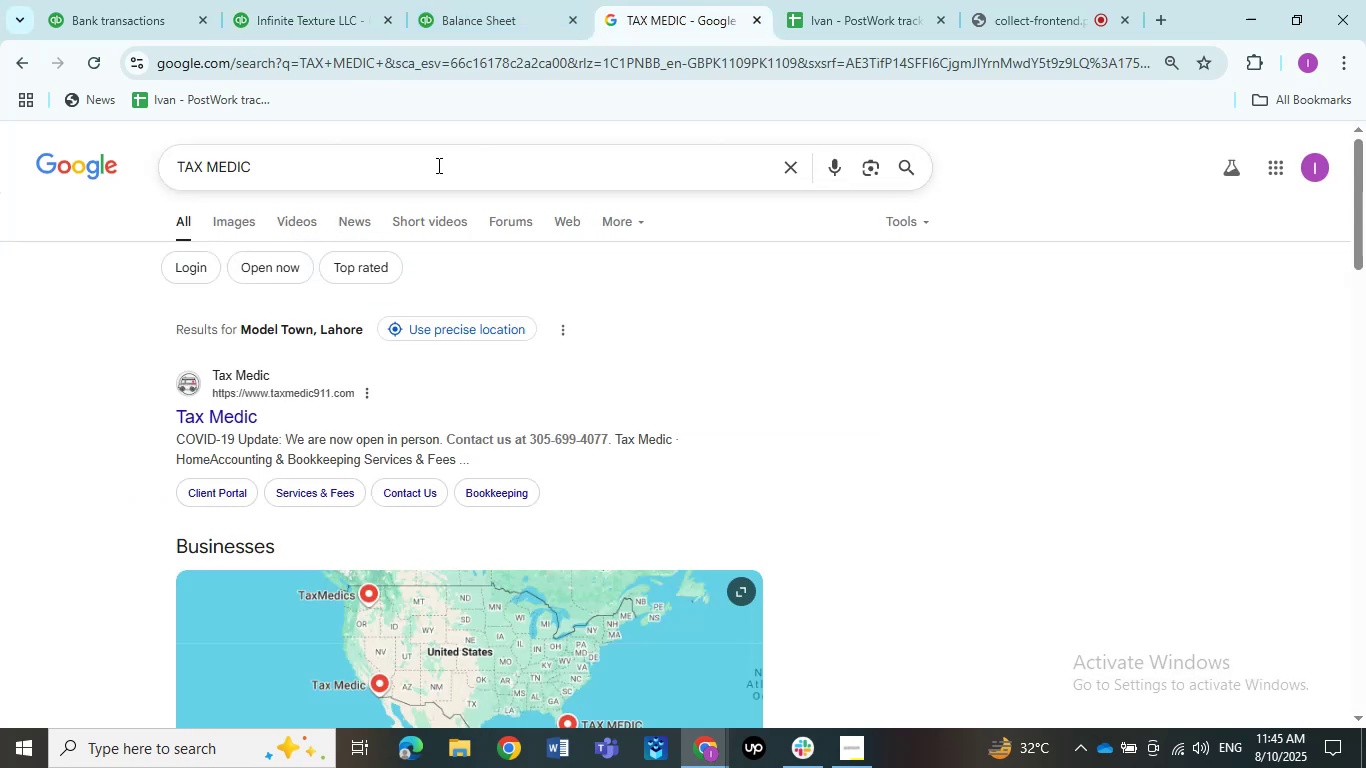 
left_click_drag(start_coordinate=[316, 174], to_coordinate=[83, 160])
 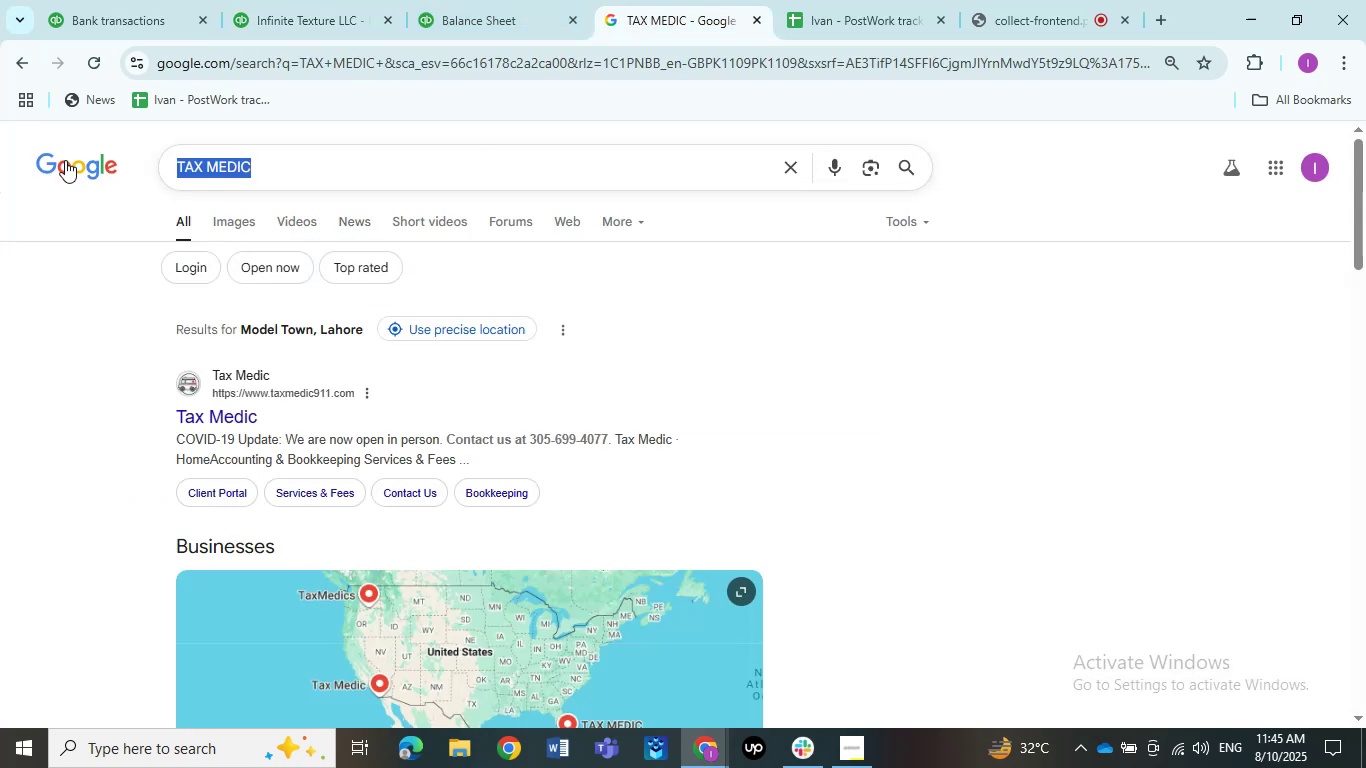 
key(Control+V)
 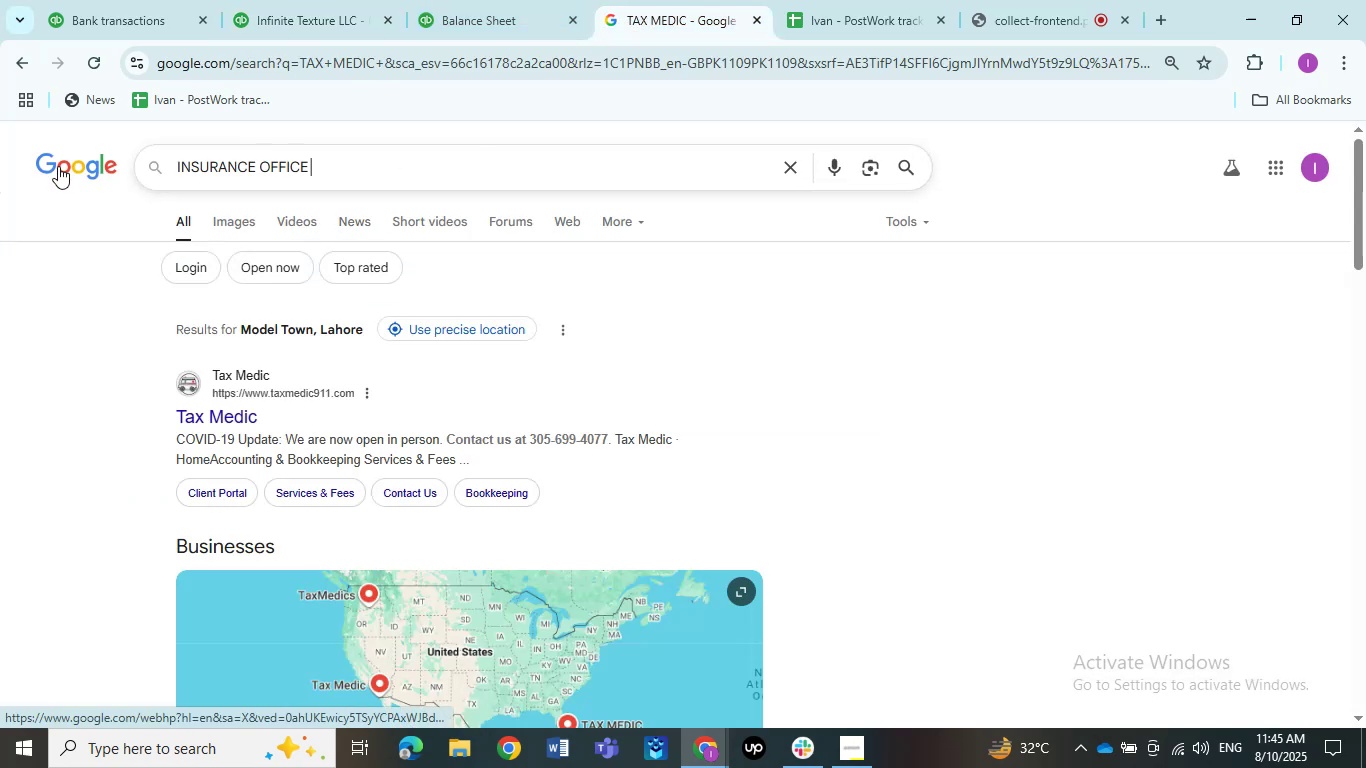 
key(NumpadEnter)
 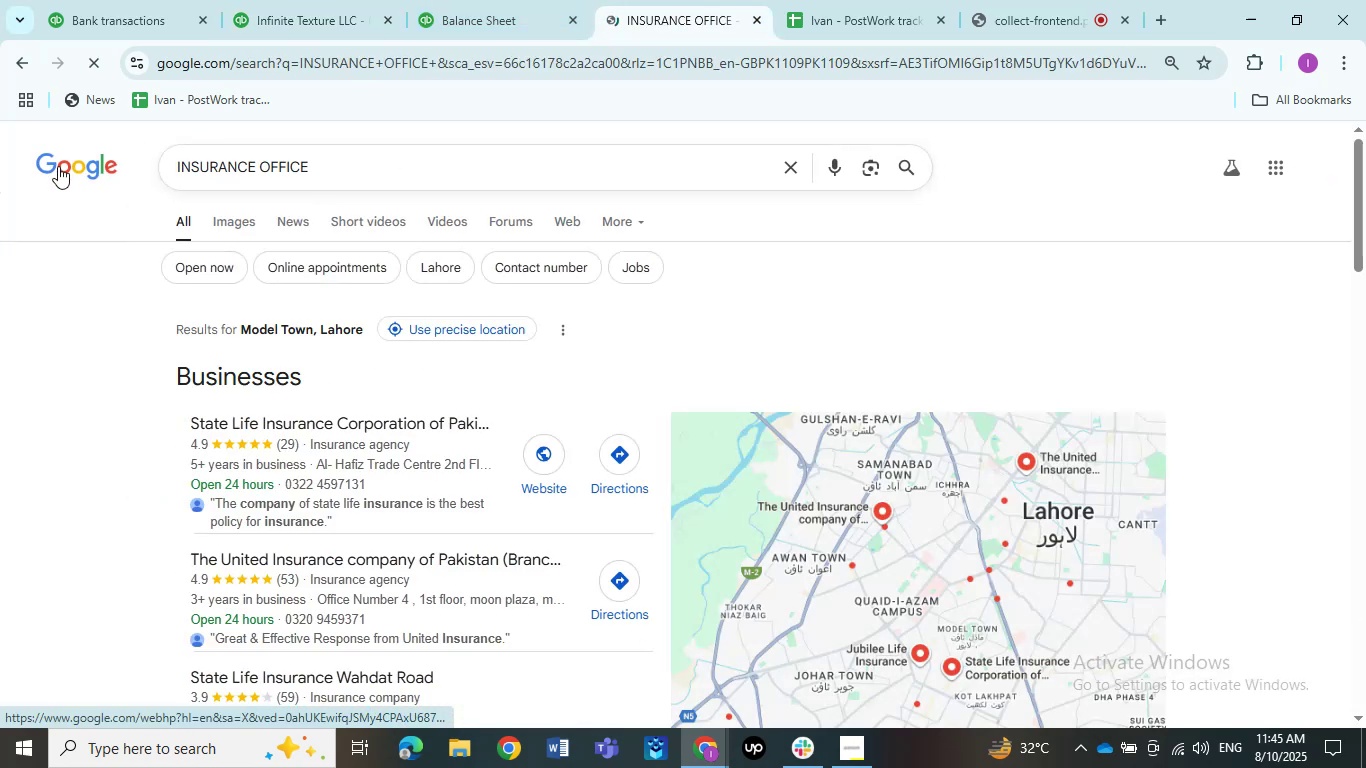 
scroll: coordinate [247, 360], scroll_direction: down, amount: 5.0
 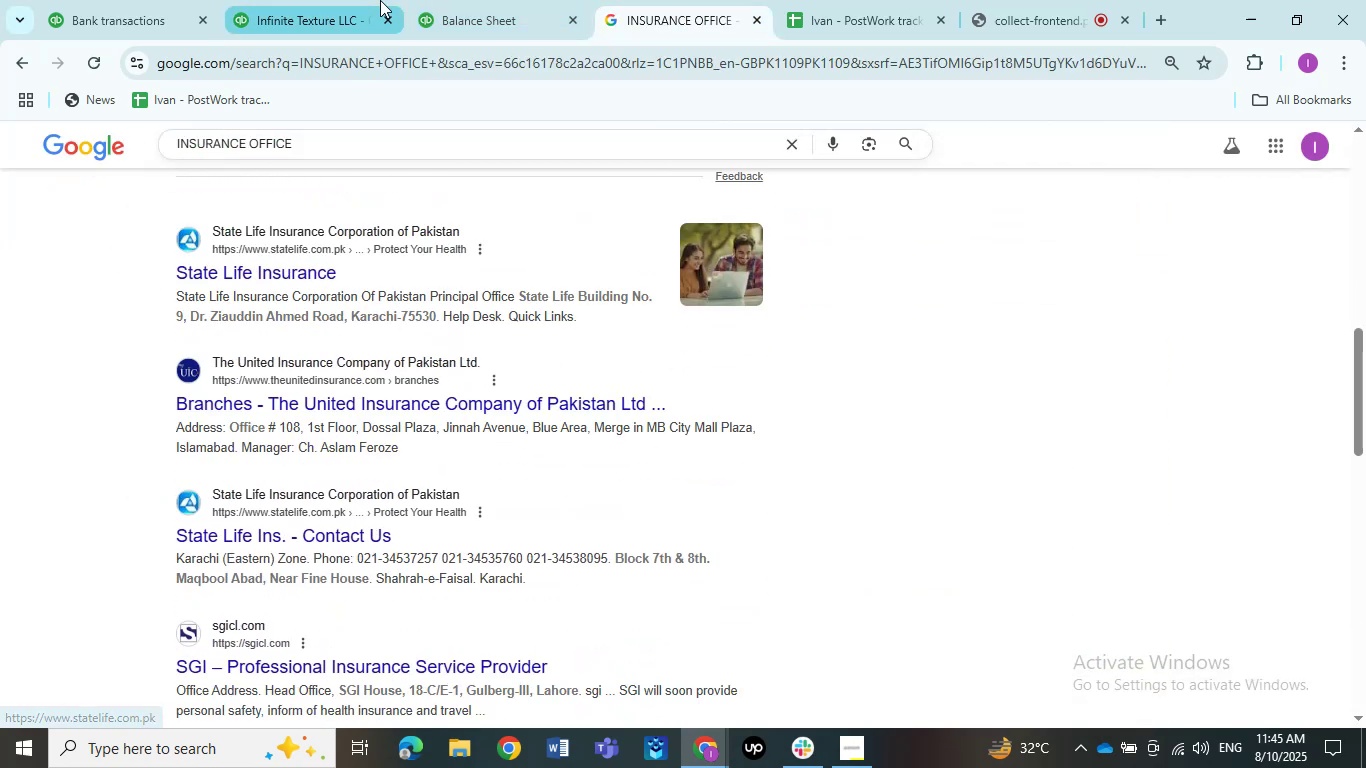 
left_click([357, 0])
 